 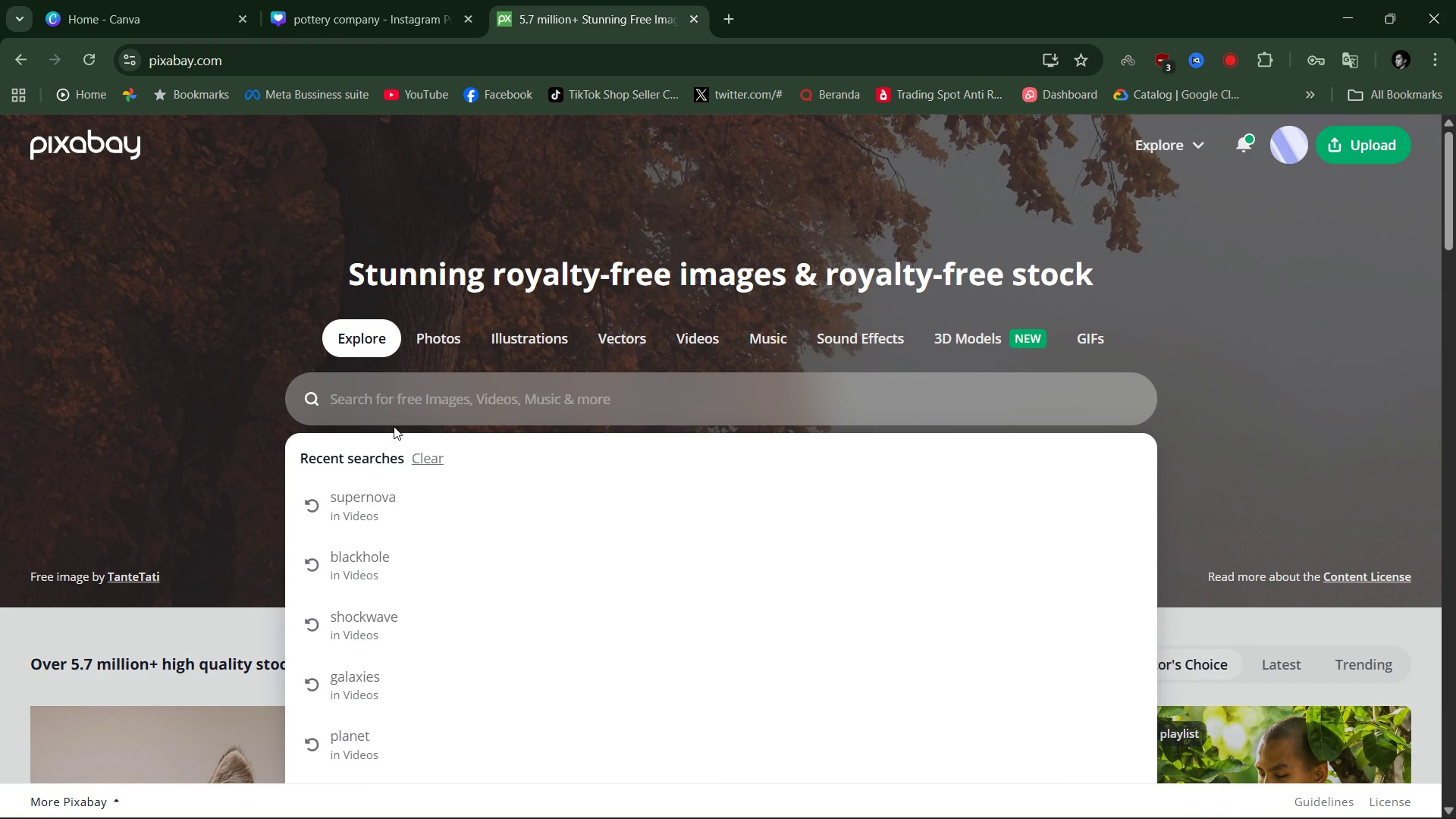 
type(pottery craft product)
 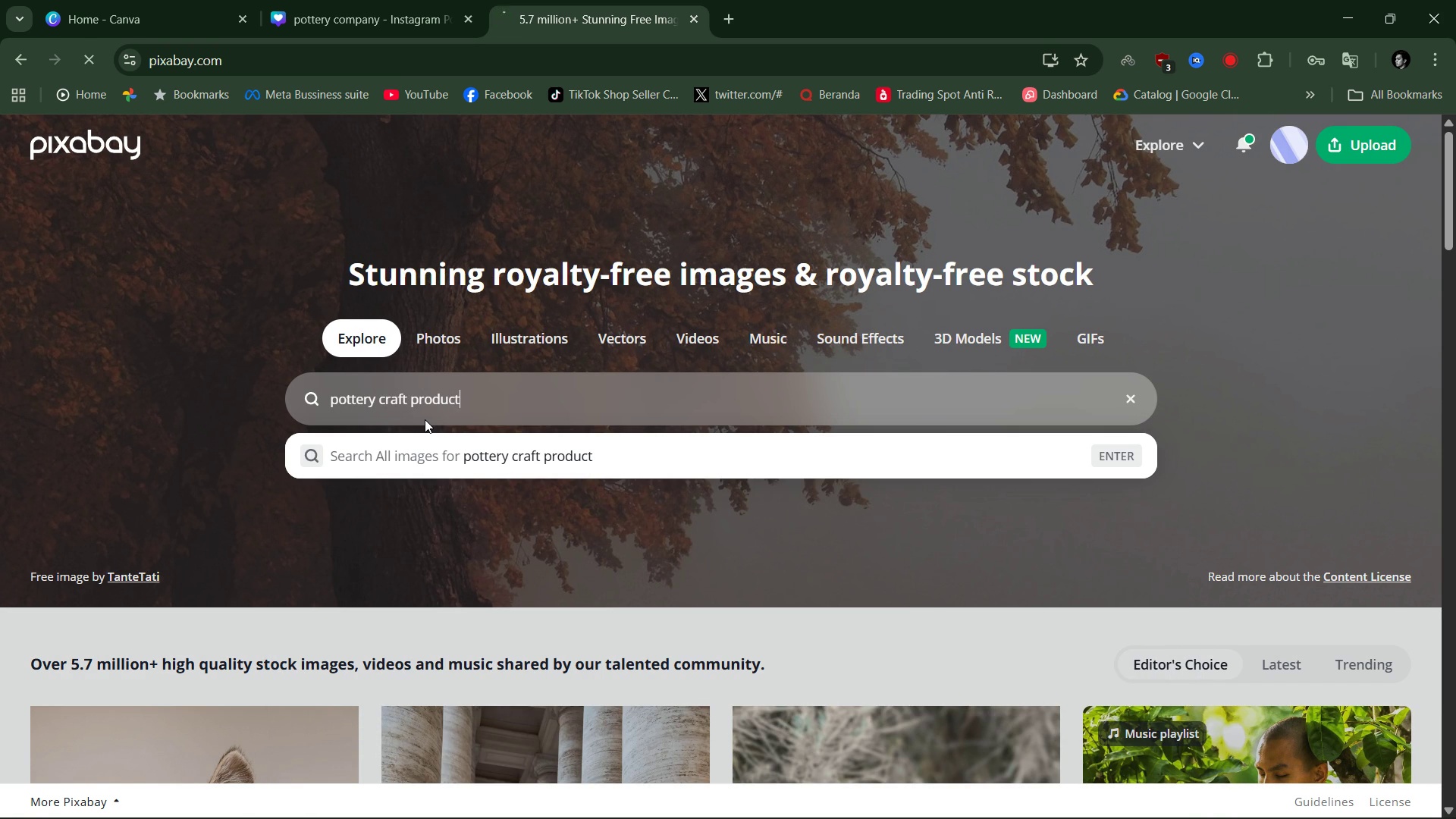 
key(Enter)
 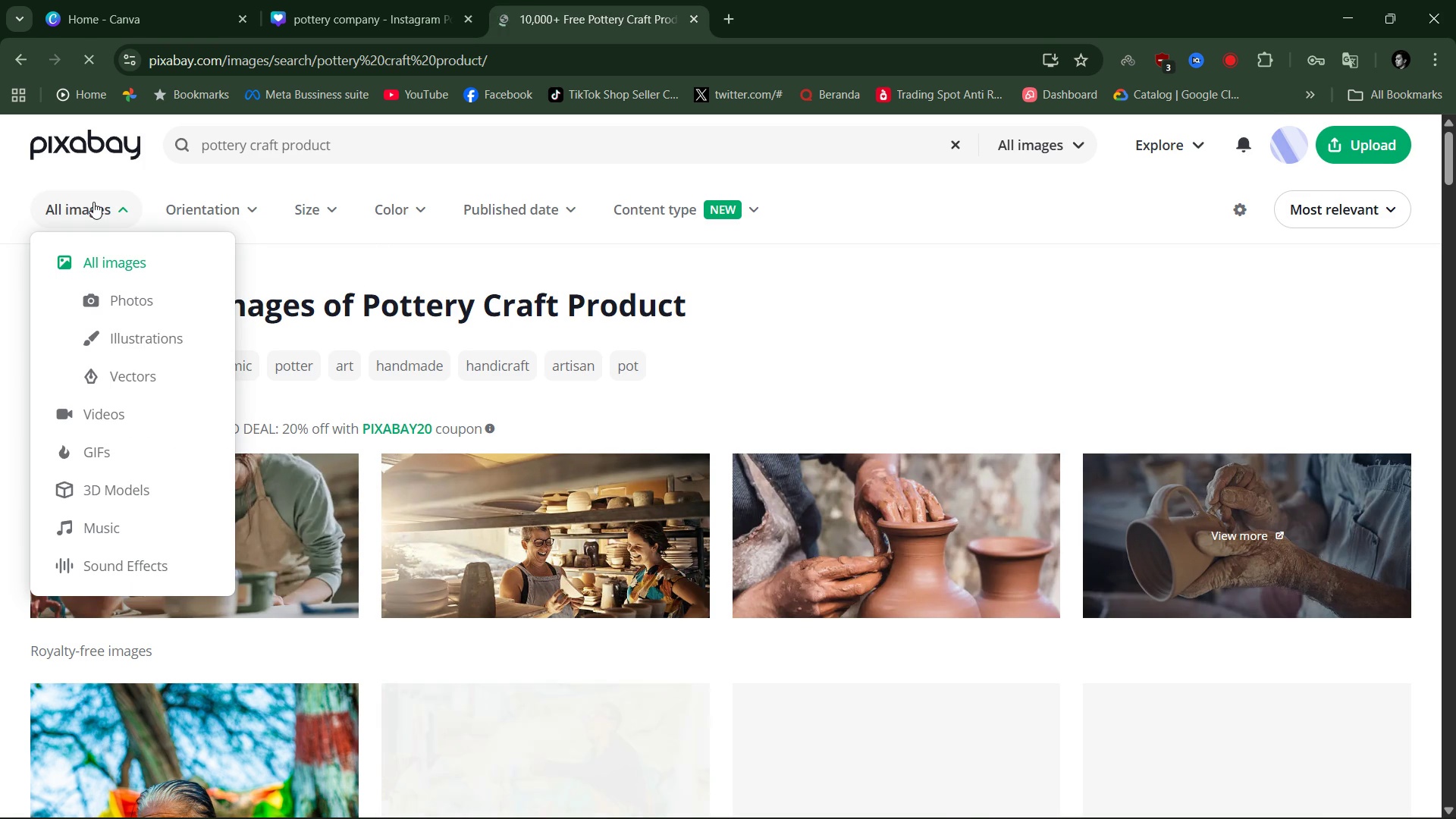 
left_click([136, 303])
 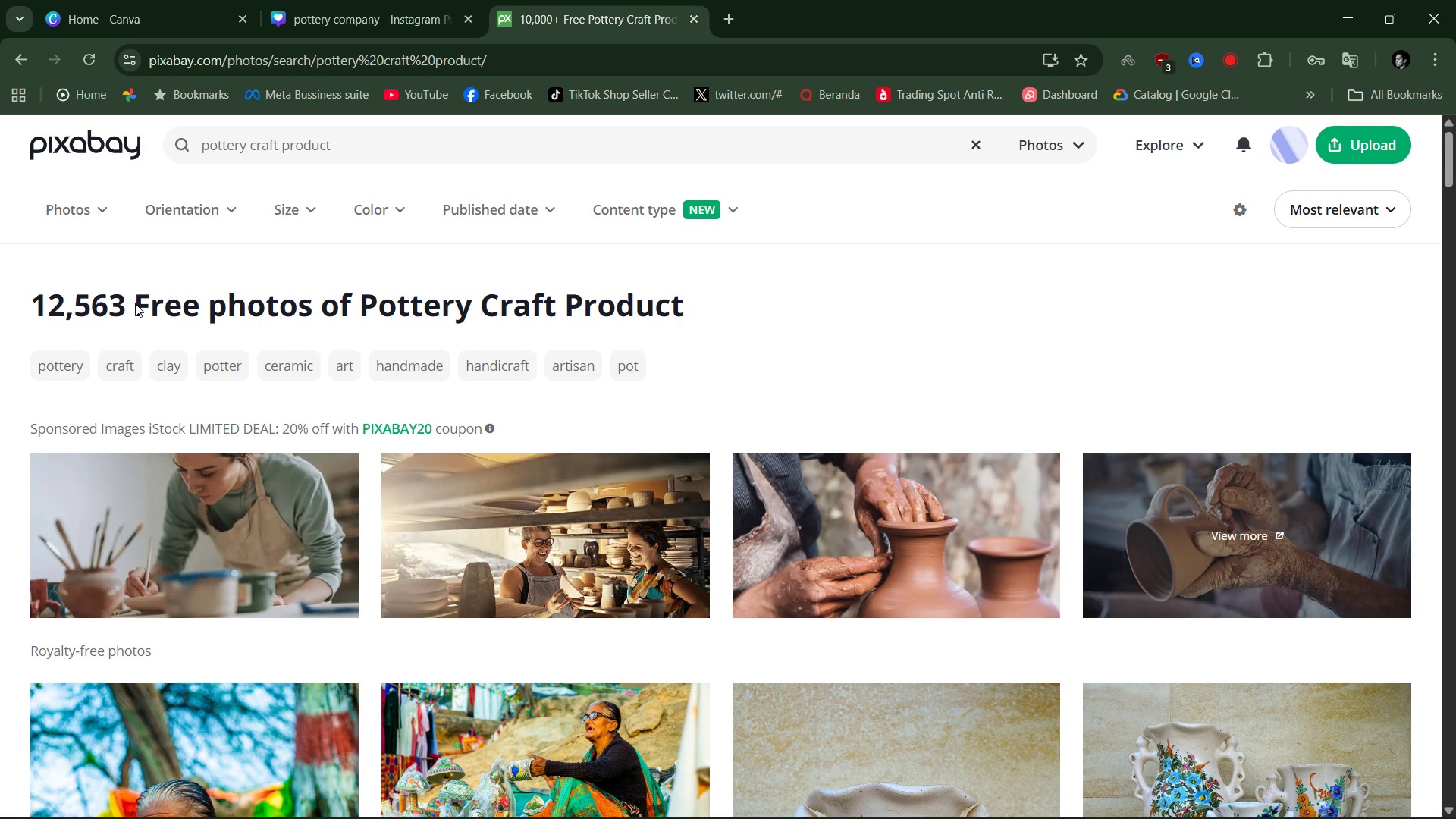 
scroll: coordinate [773, 350], scroll_direction: none, amount: 0.0
 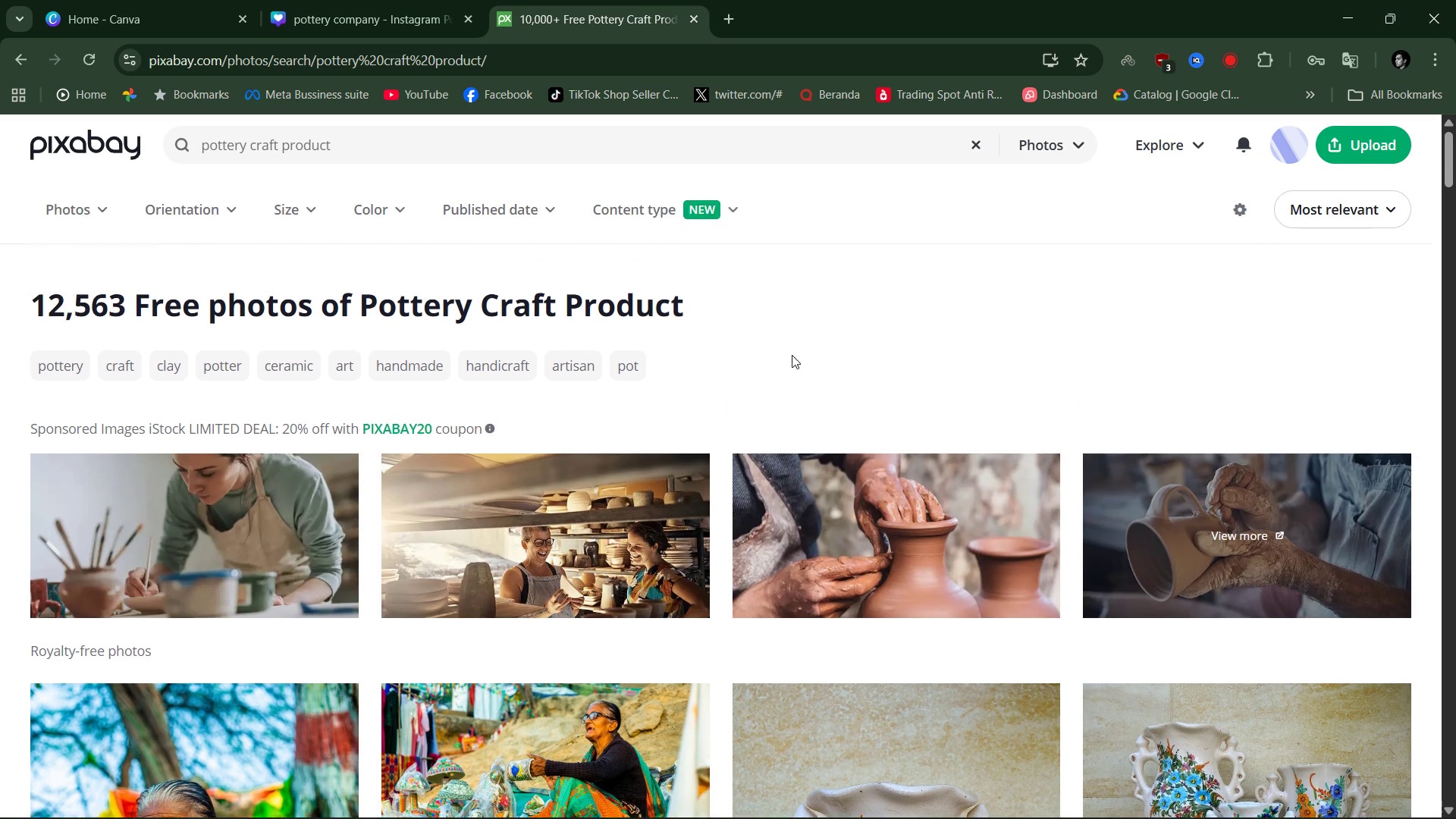 
scroll: coordinate [1006, 528], scroll_direction: down, amount: 24.0
 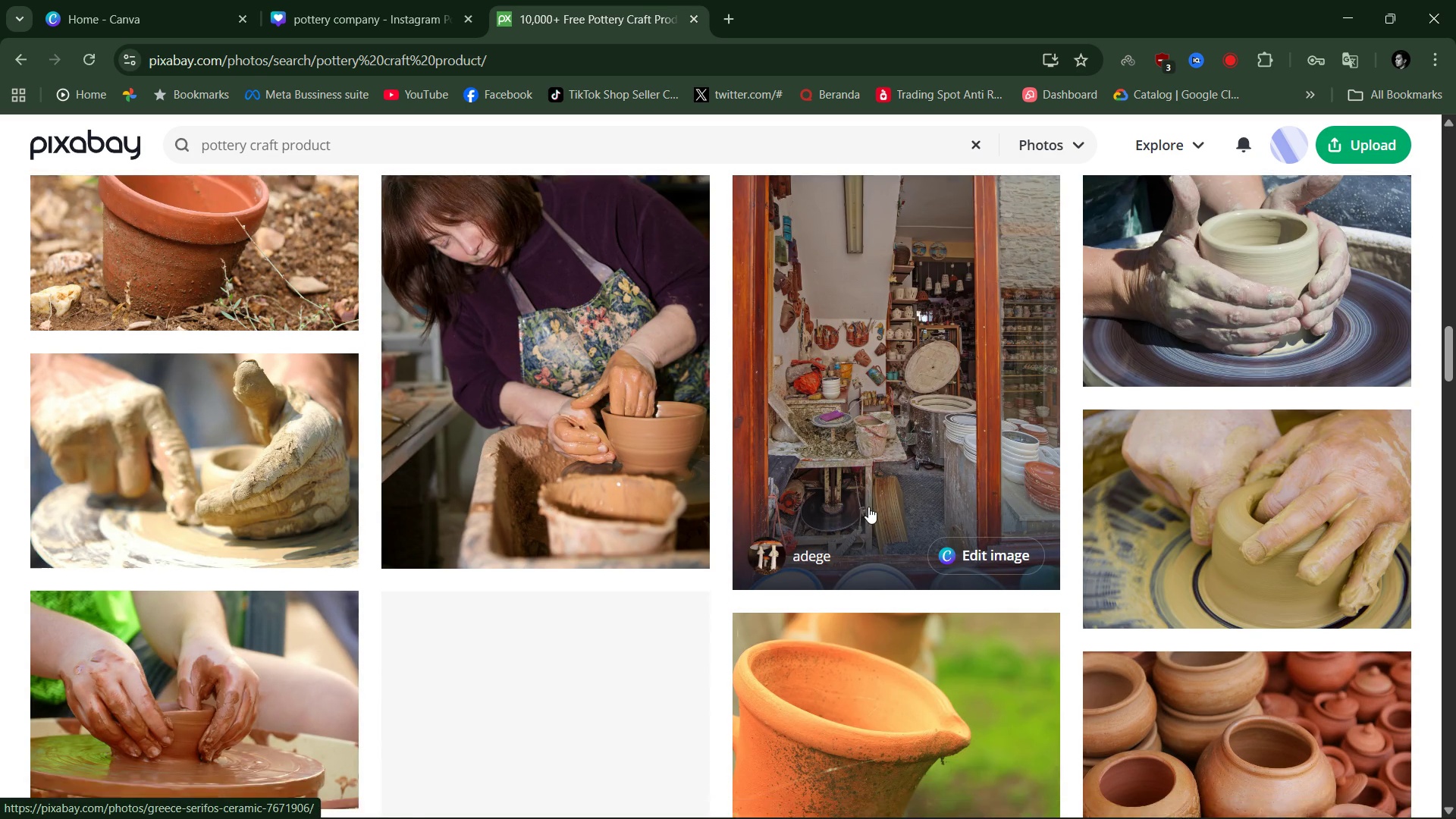 
scroll: coordinate [843, 503], scroll_direction: down, amount: 5.0
 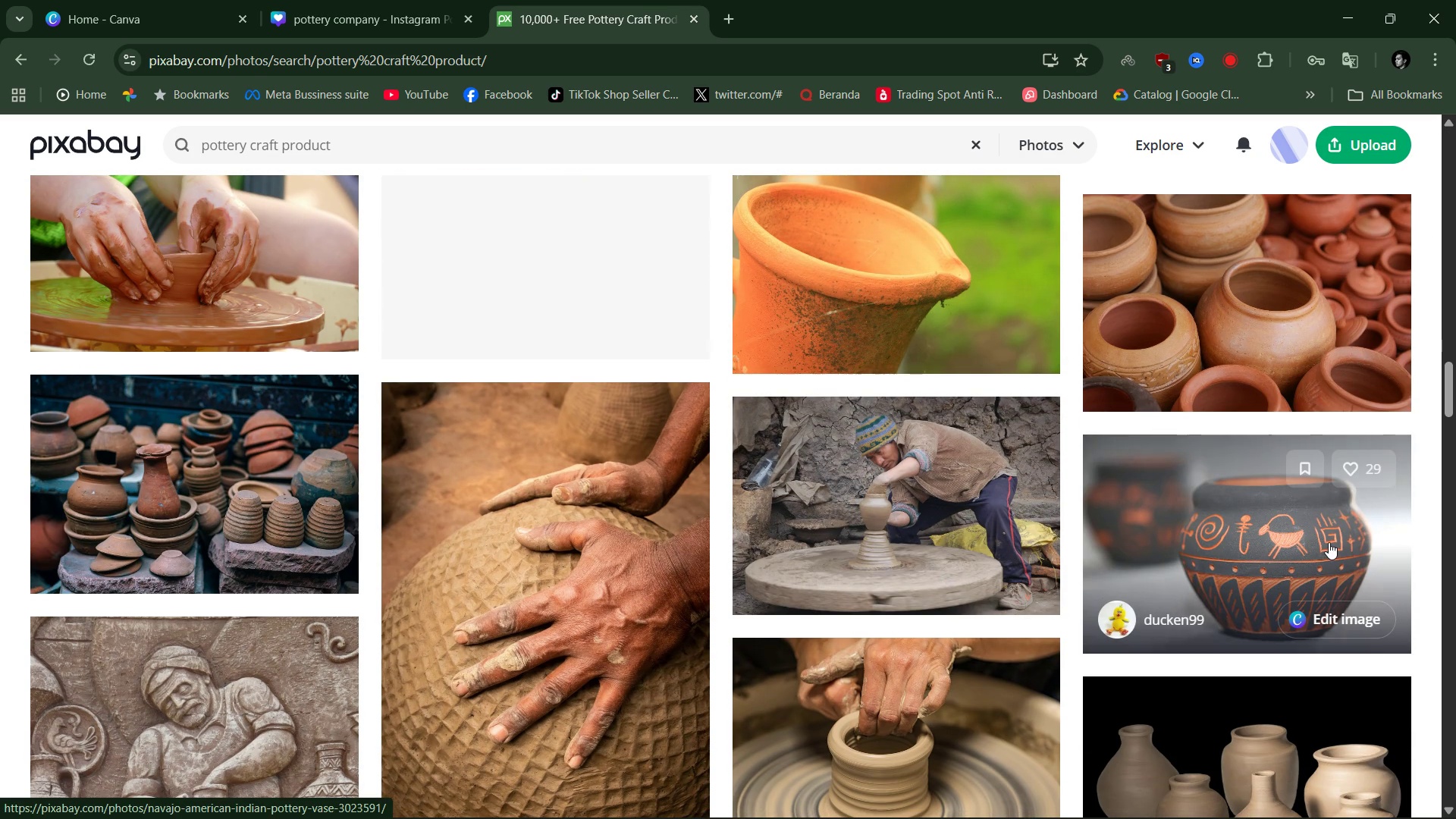 
left_click([1329, 542])
 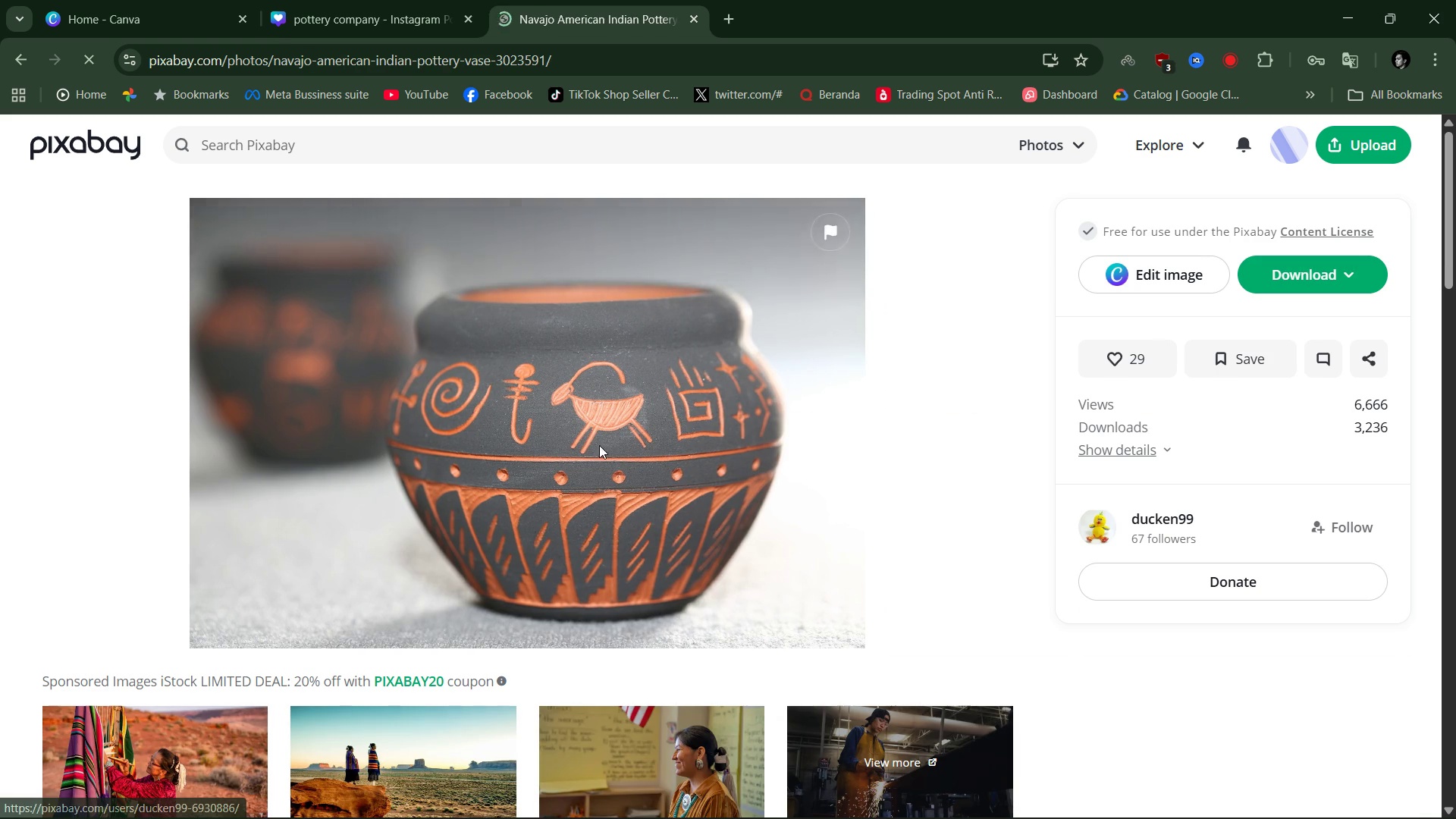 
right_click([566, 400])
 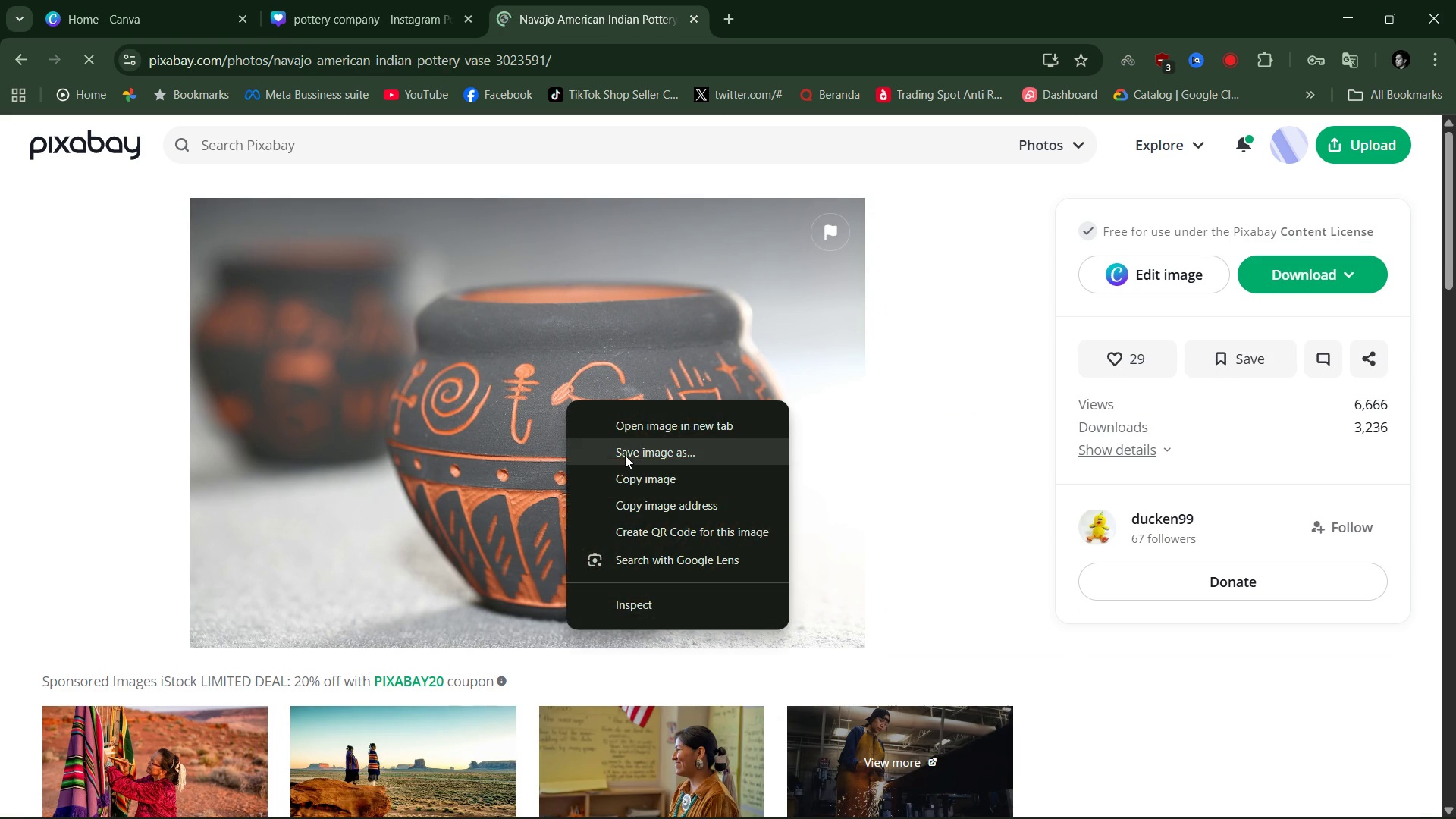 
left_click([625, 455])
 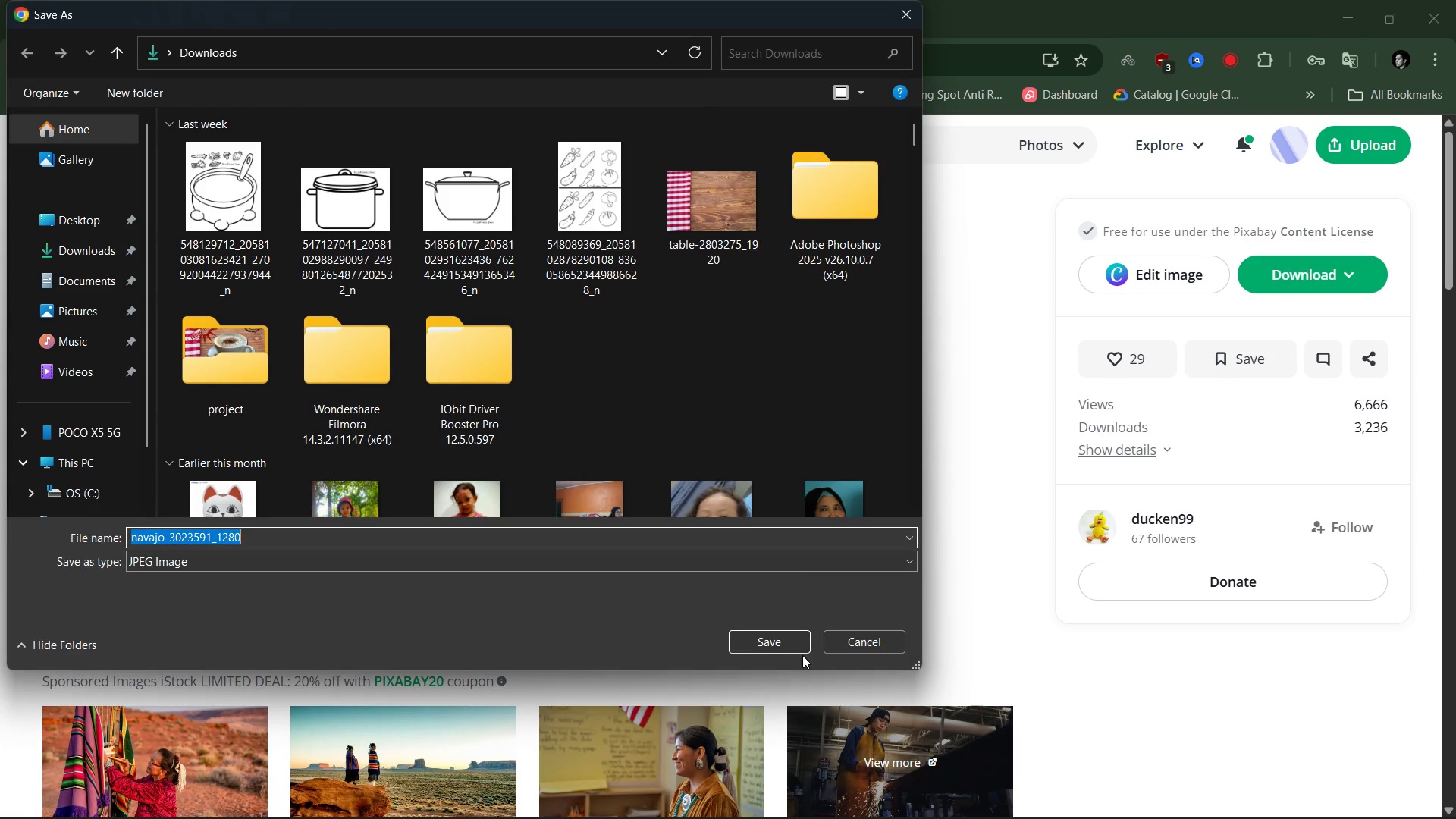 
left_click([785, 646])
 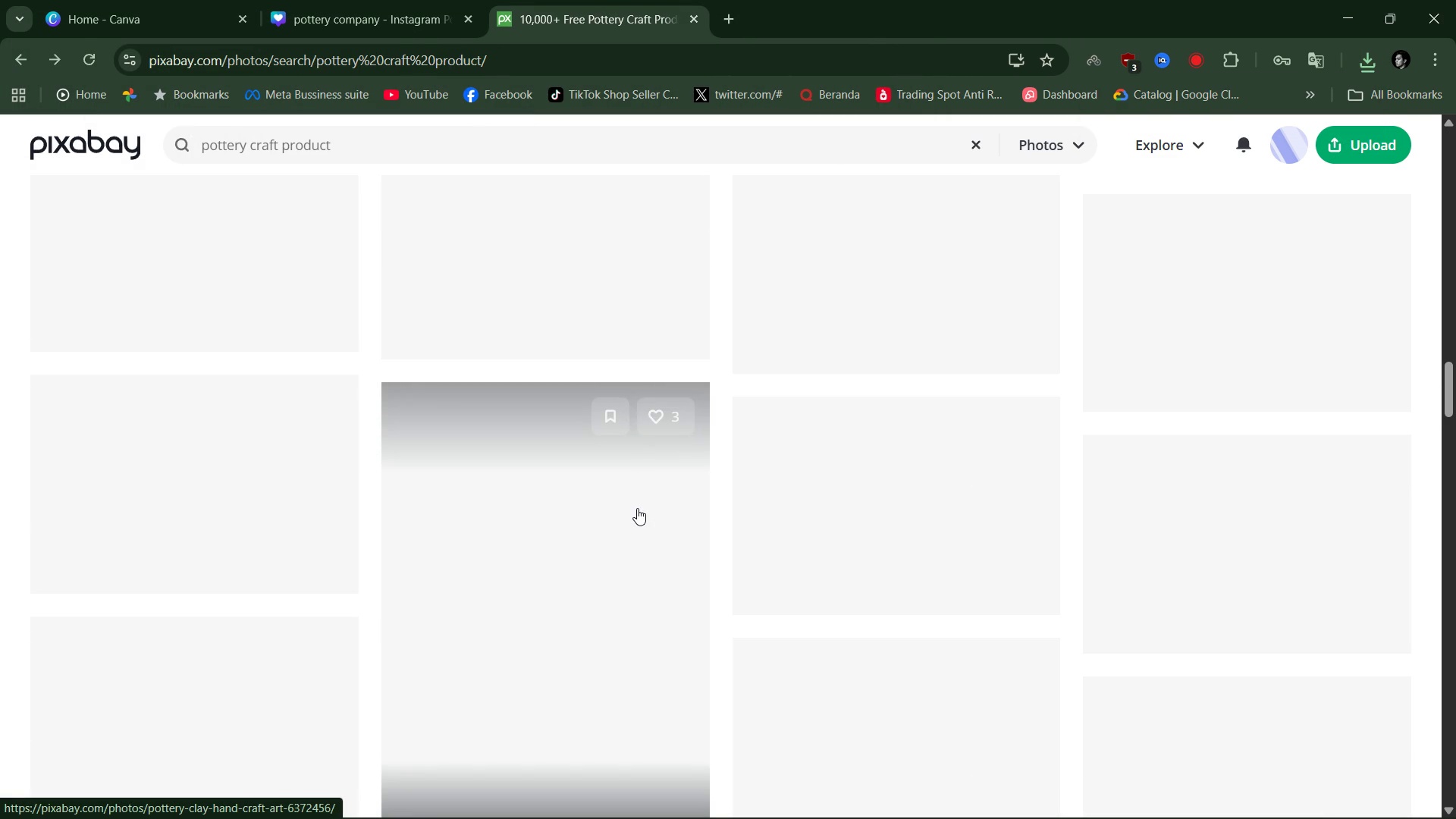 
wait(6.83)
 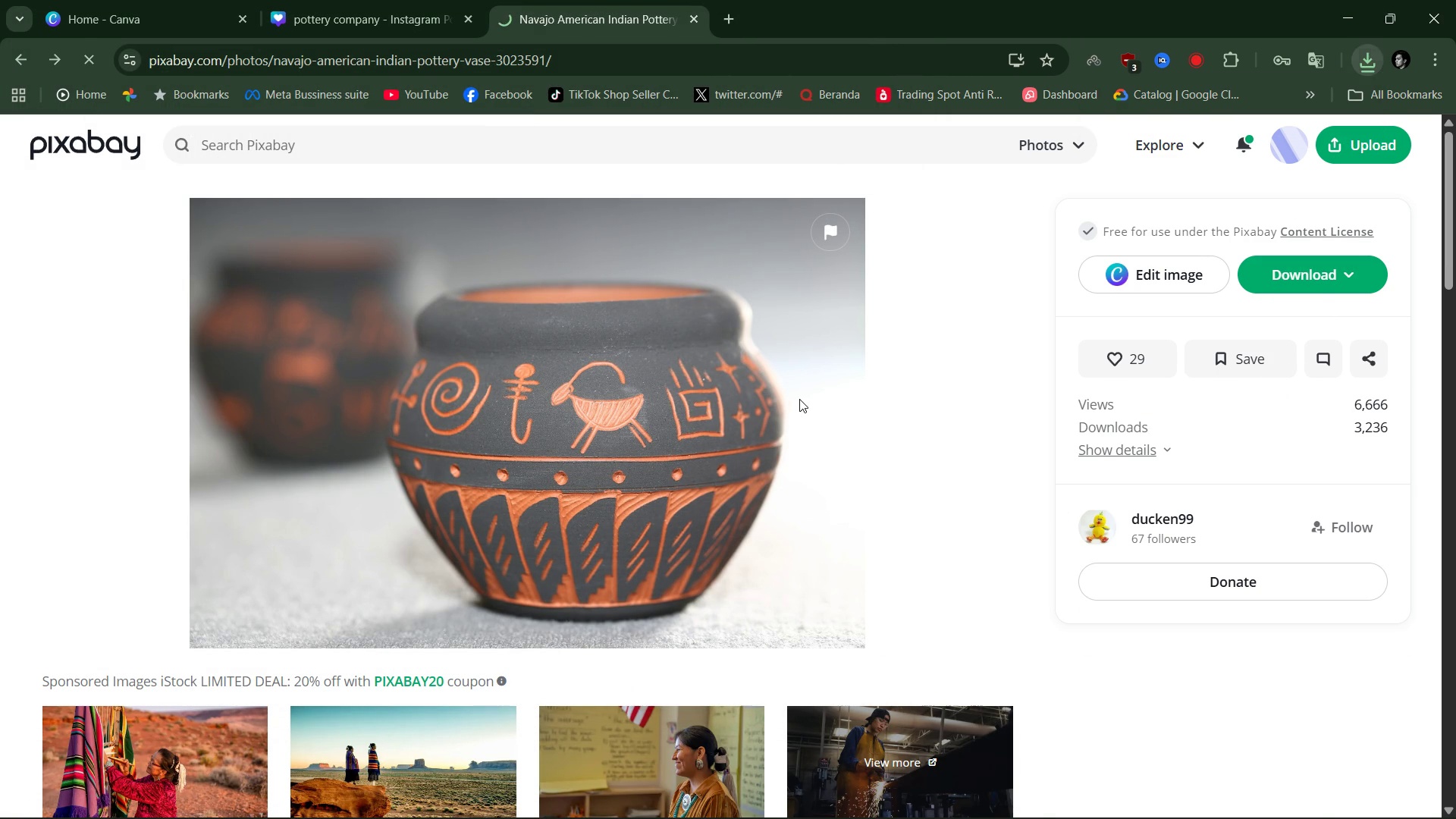 
scroll: coordinate [581, 581], scroll_direction: down, amount: 15.0
 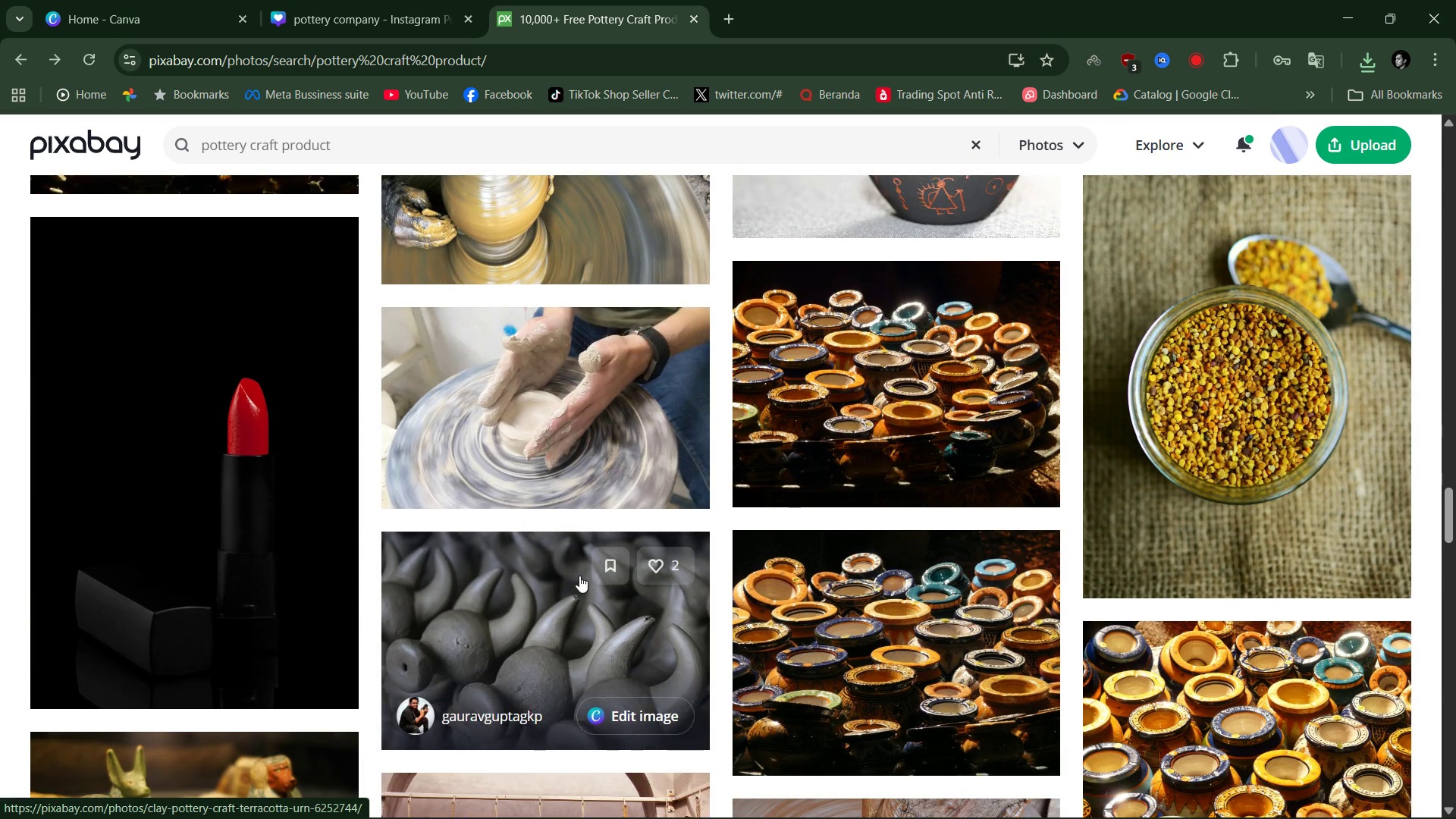 
scroll: coordinate [579, 576], scroll_direction: down, amount: 3.0
 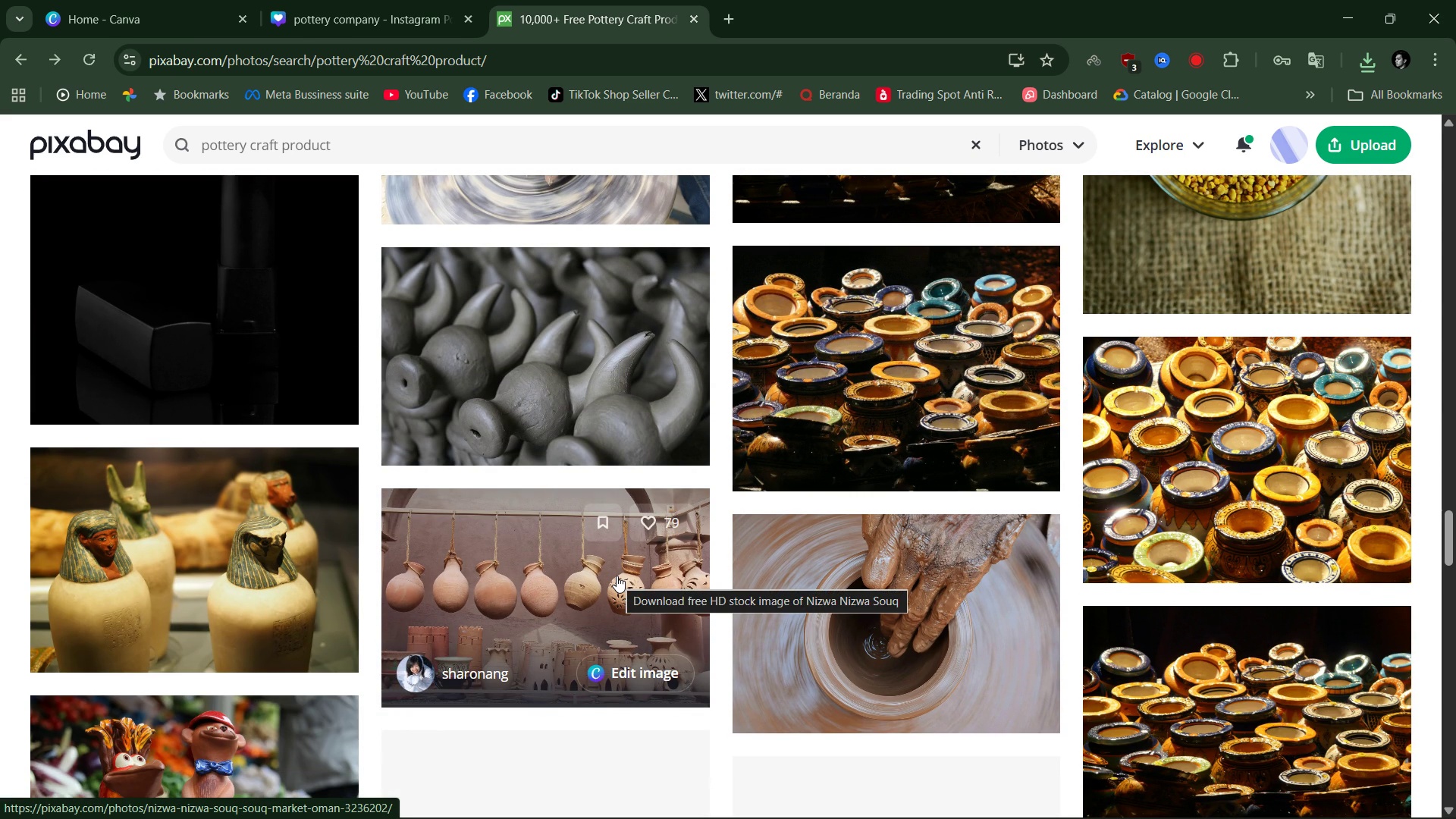 
scroll: coordinate [909, 517], scroll_direction: up, amount: 2.0
 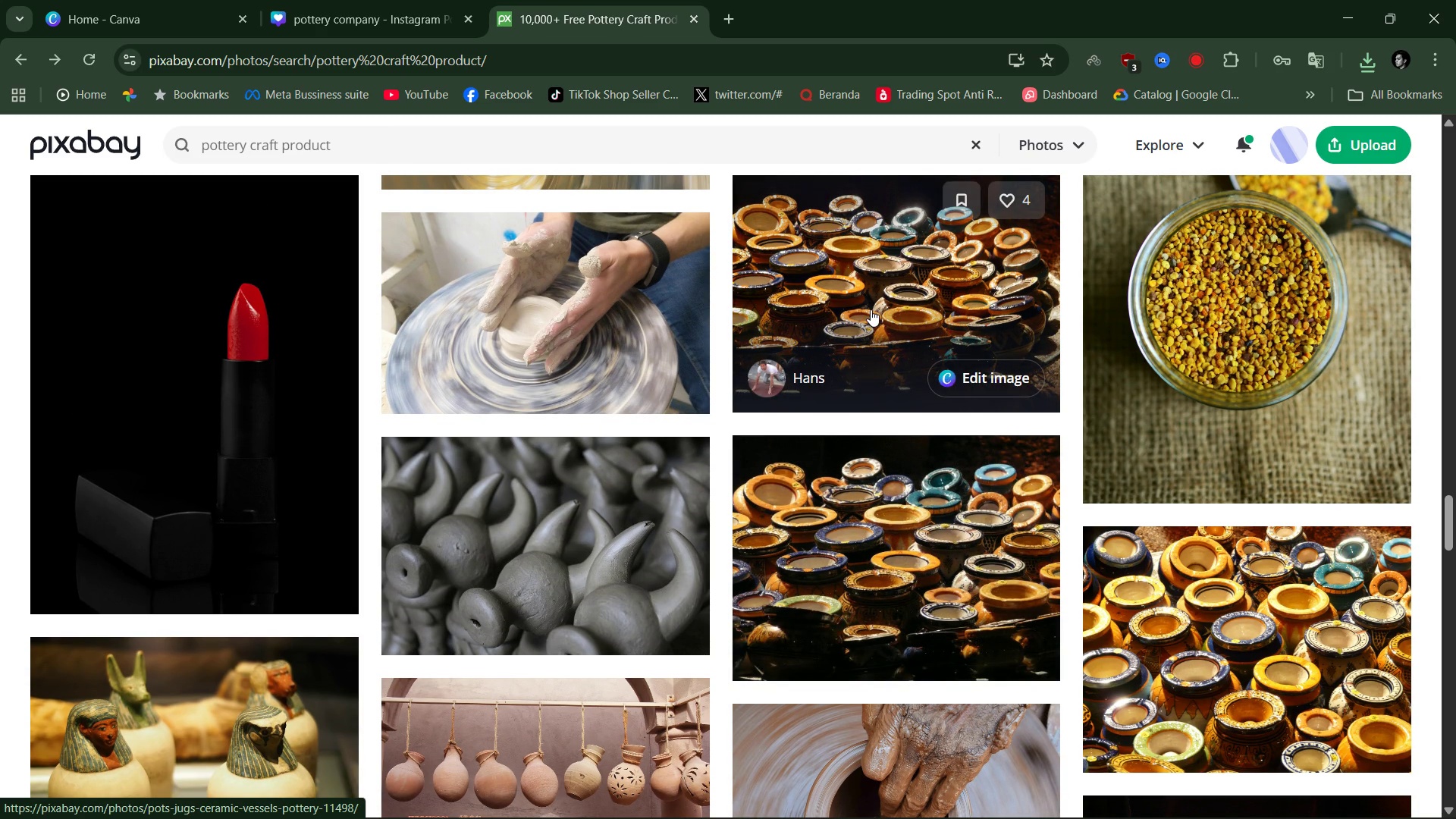 
left_click([825, 527])
 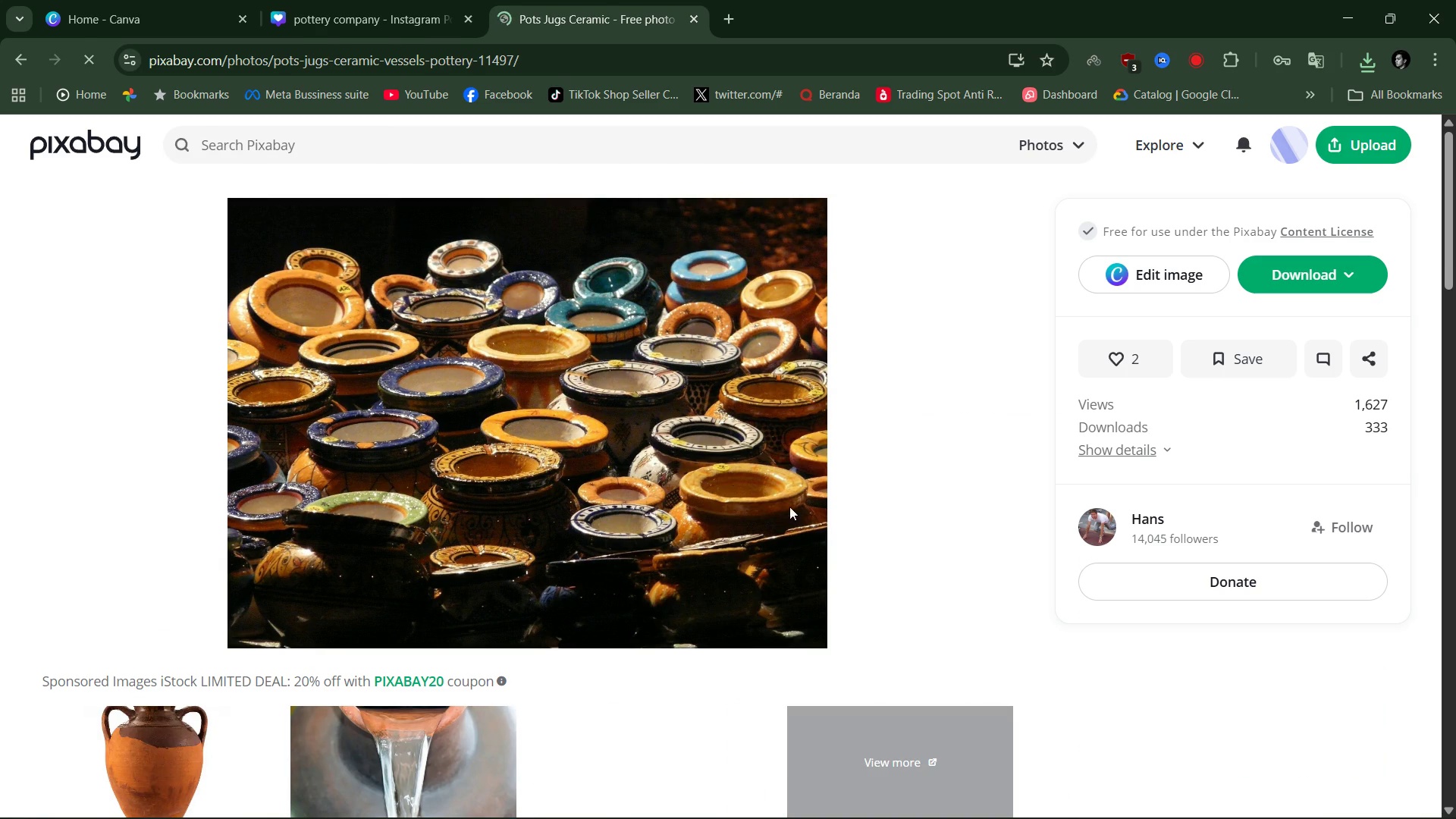 
right_click([619, 425])
 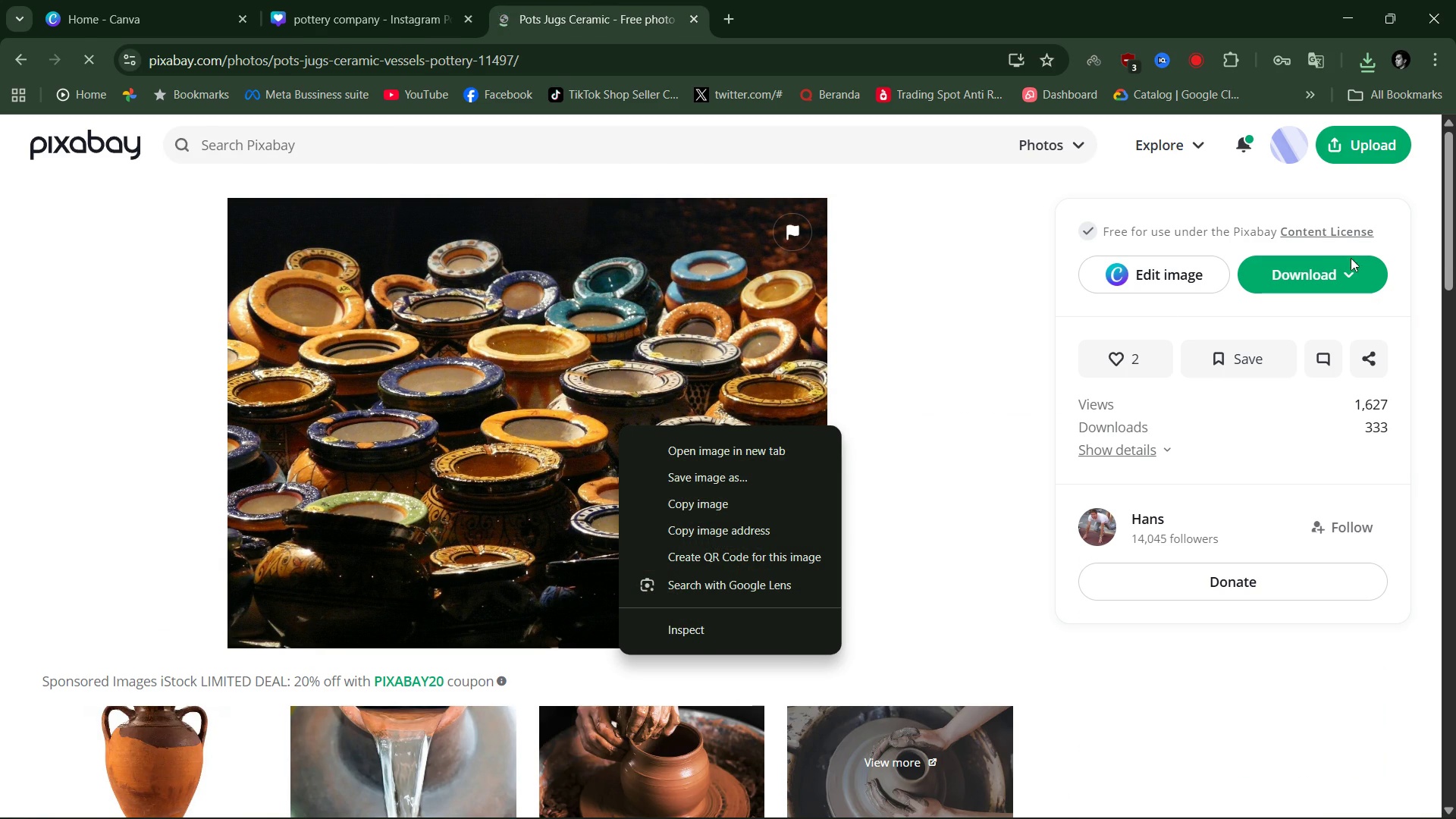 
left_click([1328, 268])
 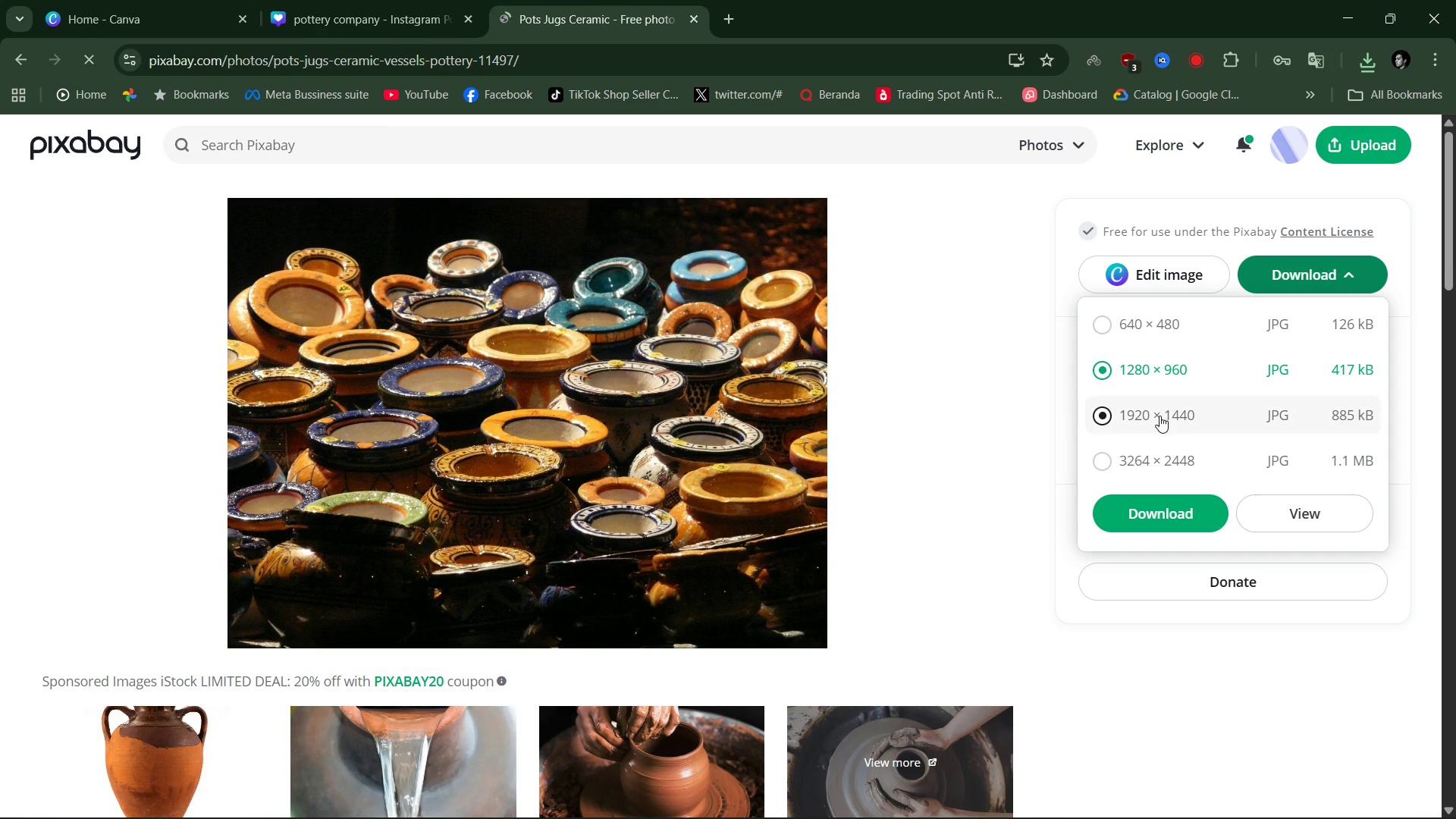 
left_click([1159, 416])
 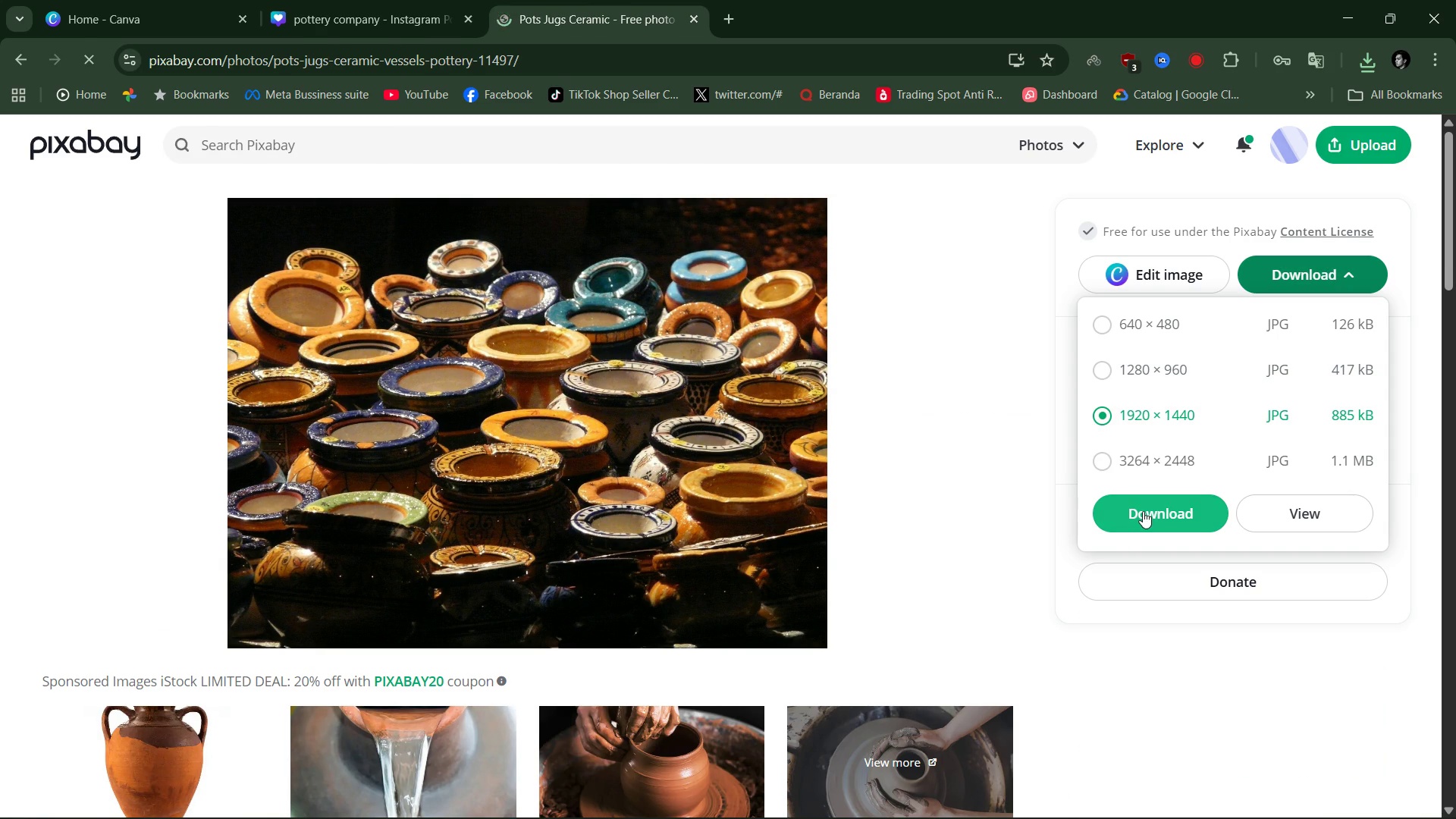 
left_click([1143, 511])
 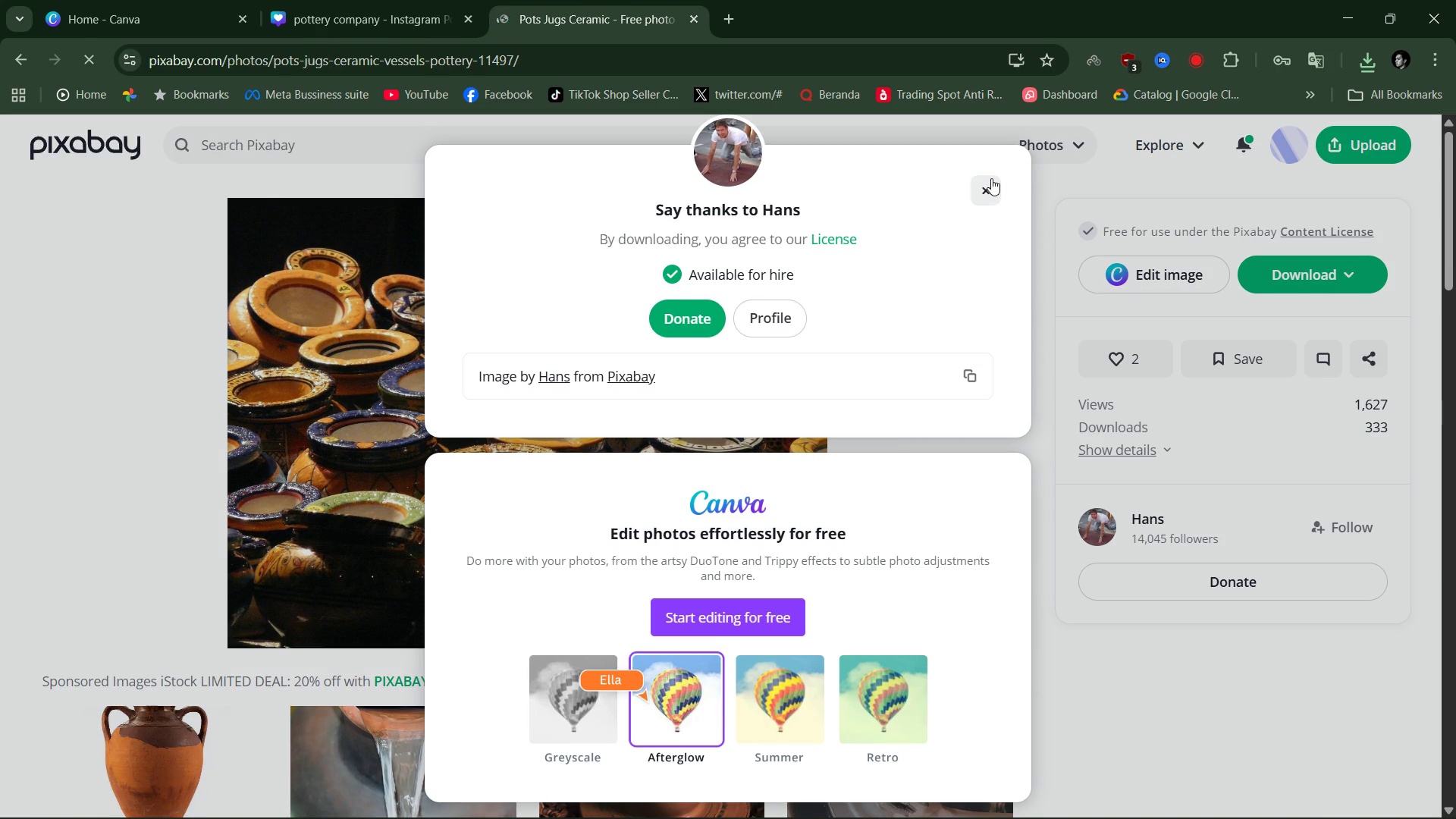 
left_click([989, 183])
 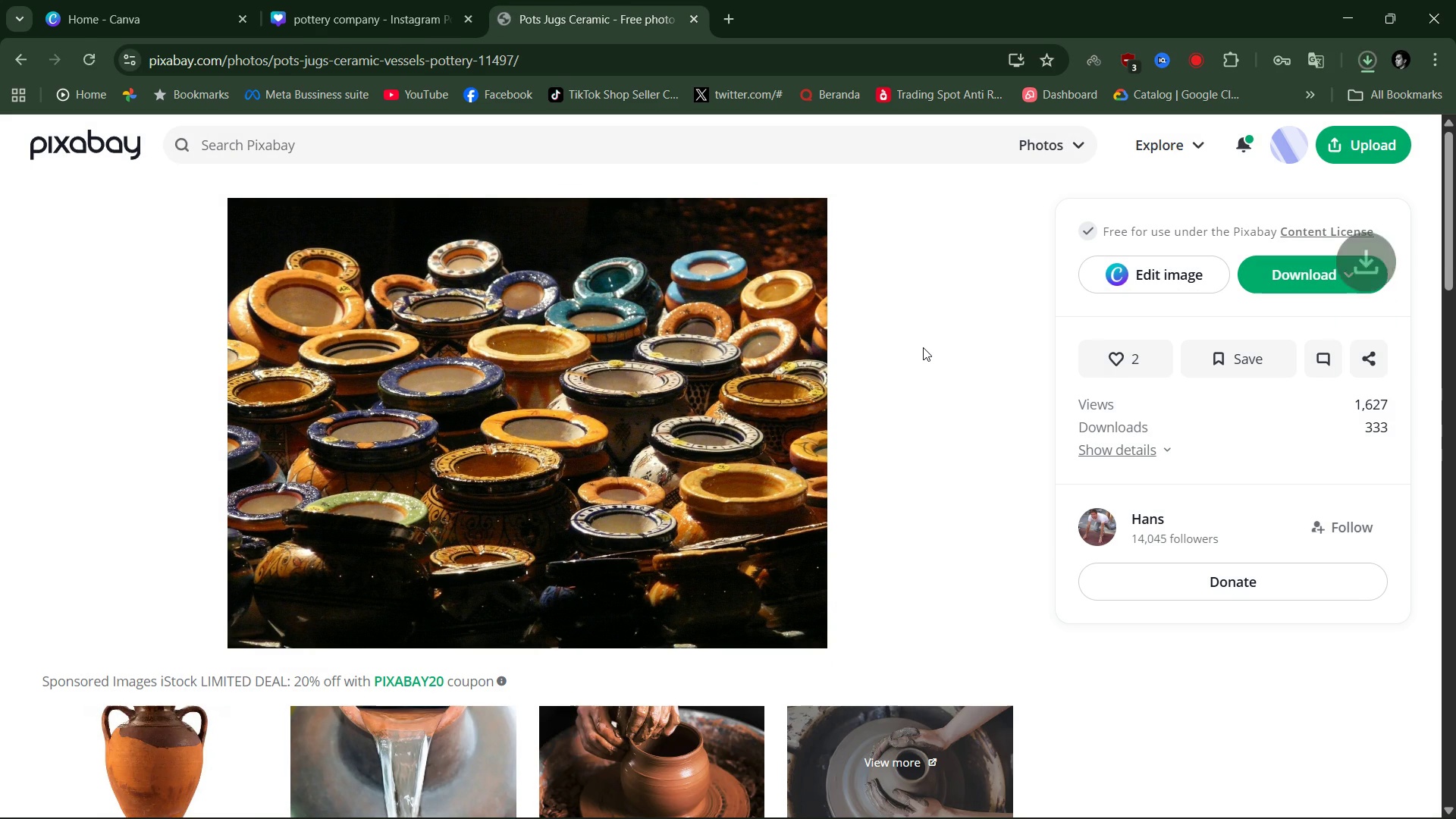 
 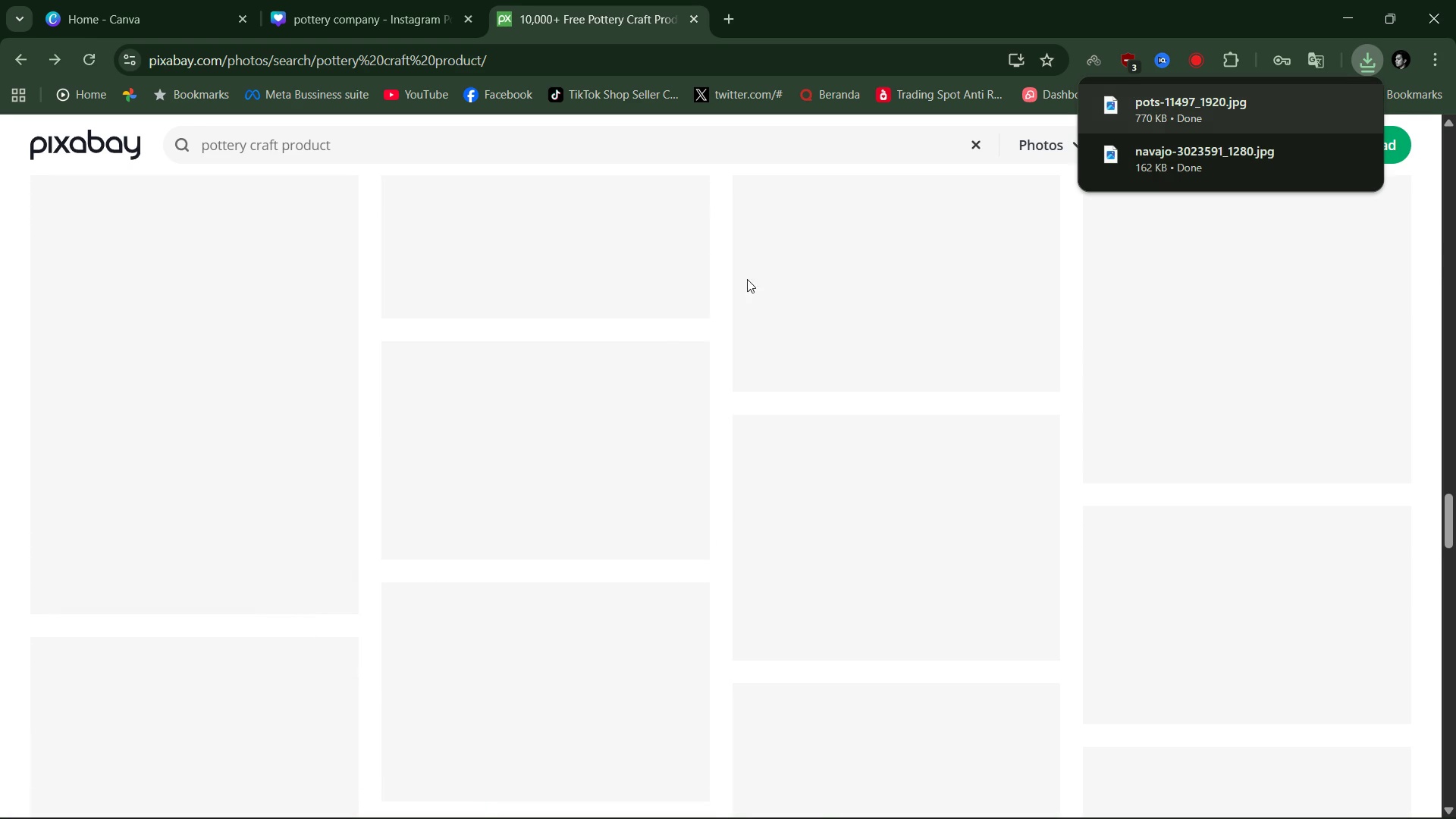 
wait(5.95)
 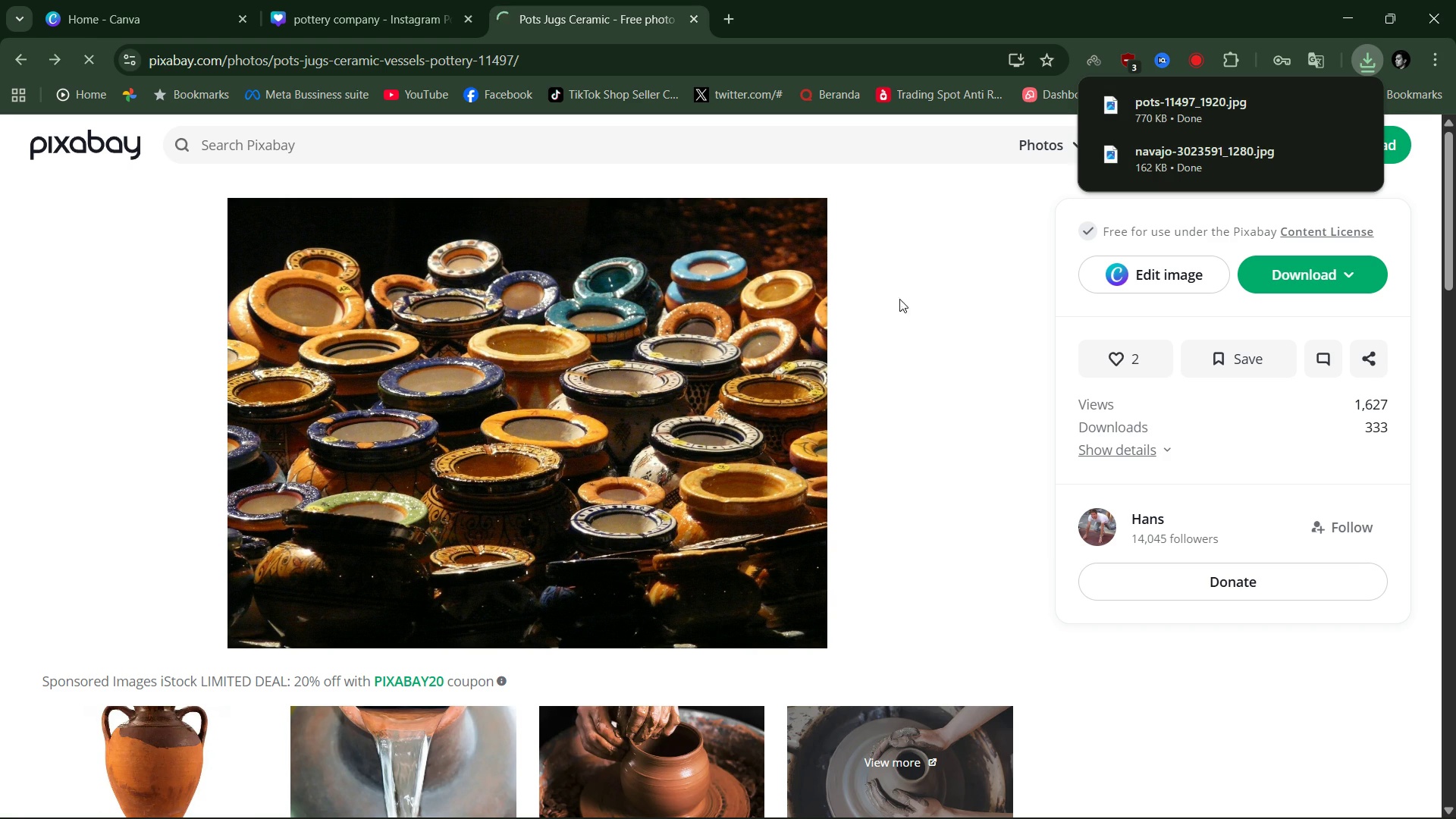 
left_click([726, 401])
 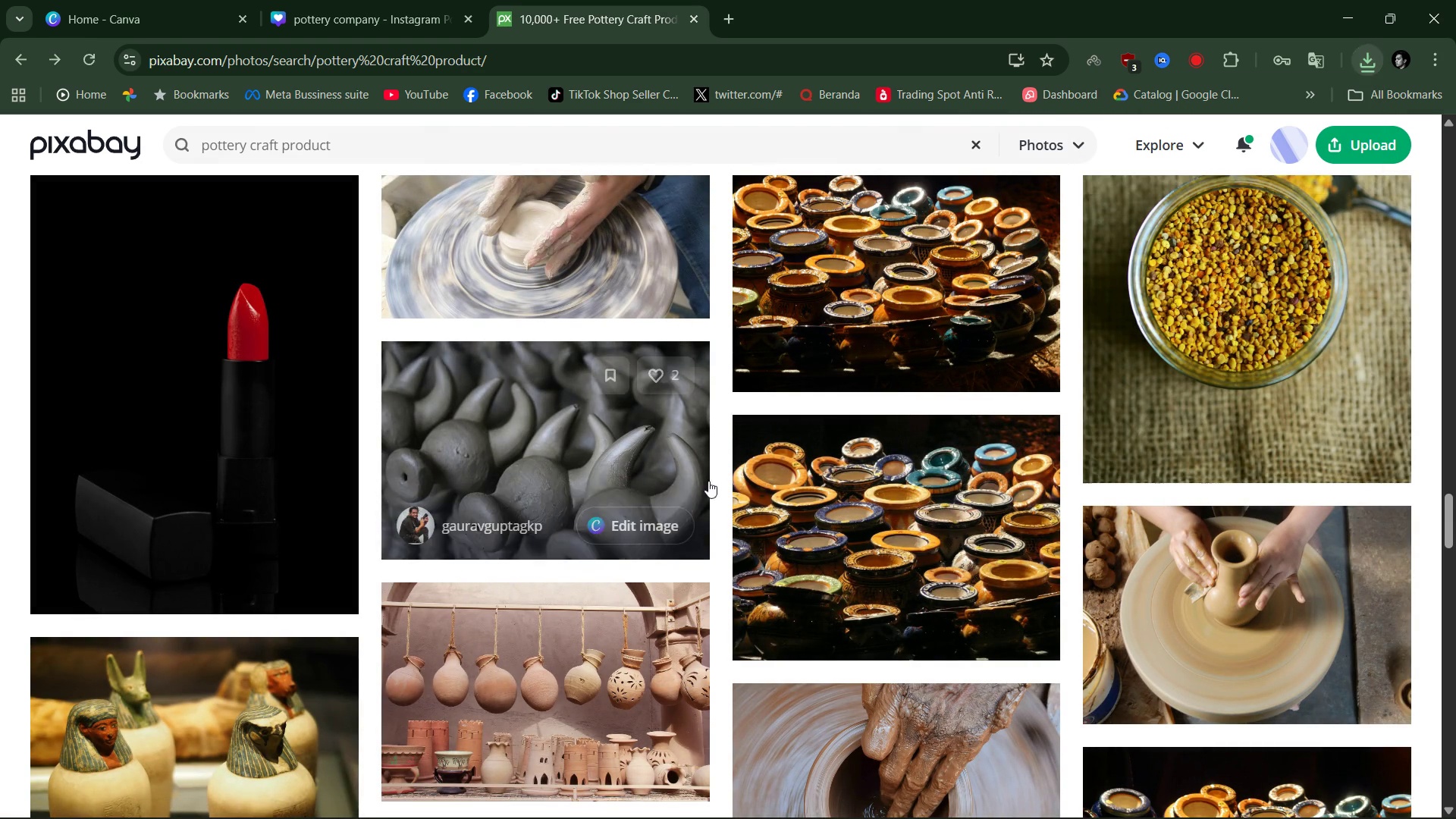 
scroll: coordinate [706, 507], scroll_direction: down, amount: 6.0
 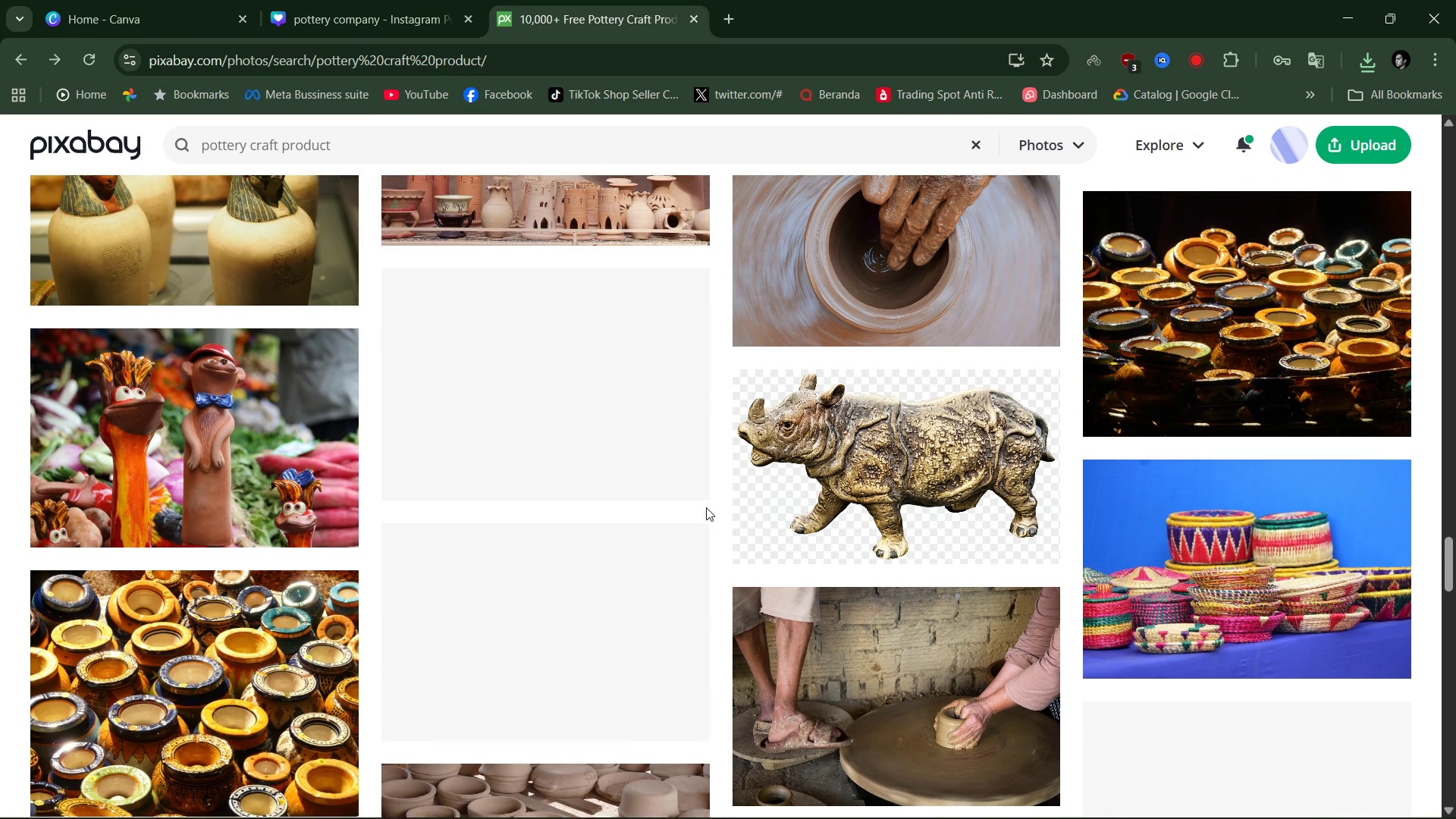 
scroll: coordinate [706, 507], scroll_direction: up, amount: 1.0
 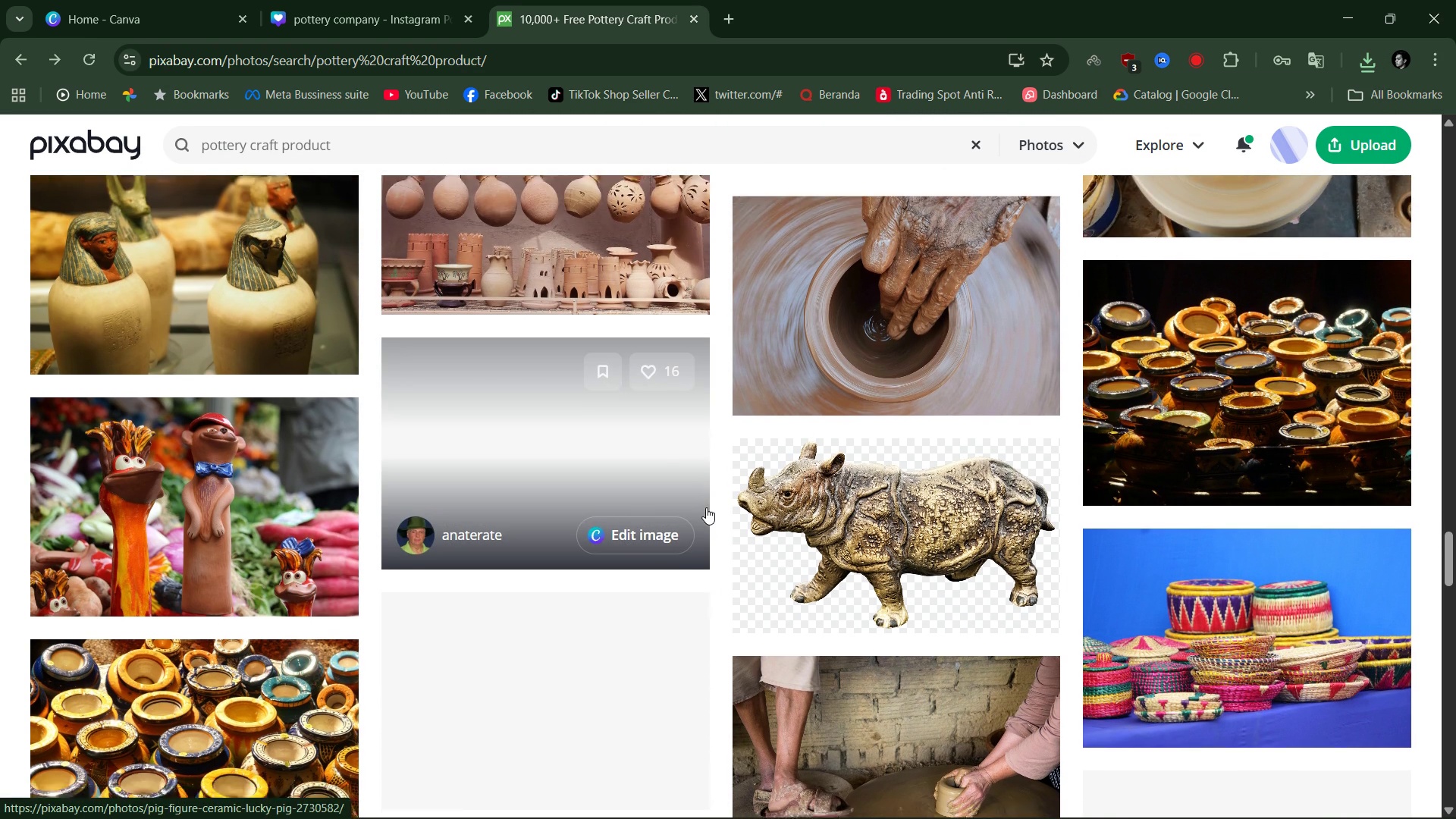 
scroll: coordinate [706, 507], scroll_direction: down, amount: 15.0
 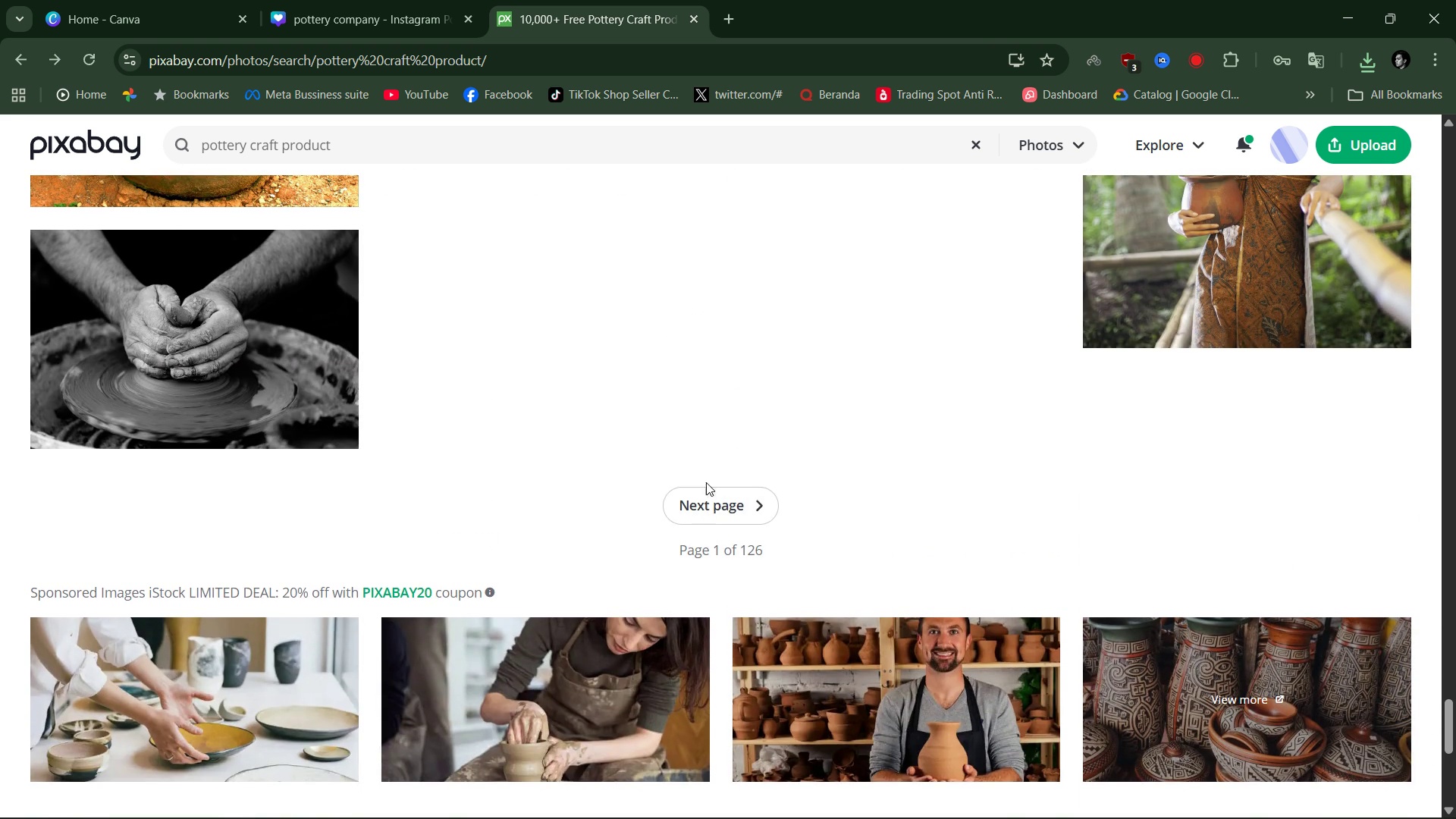 
left_click([708, 494])
 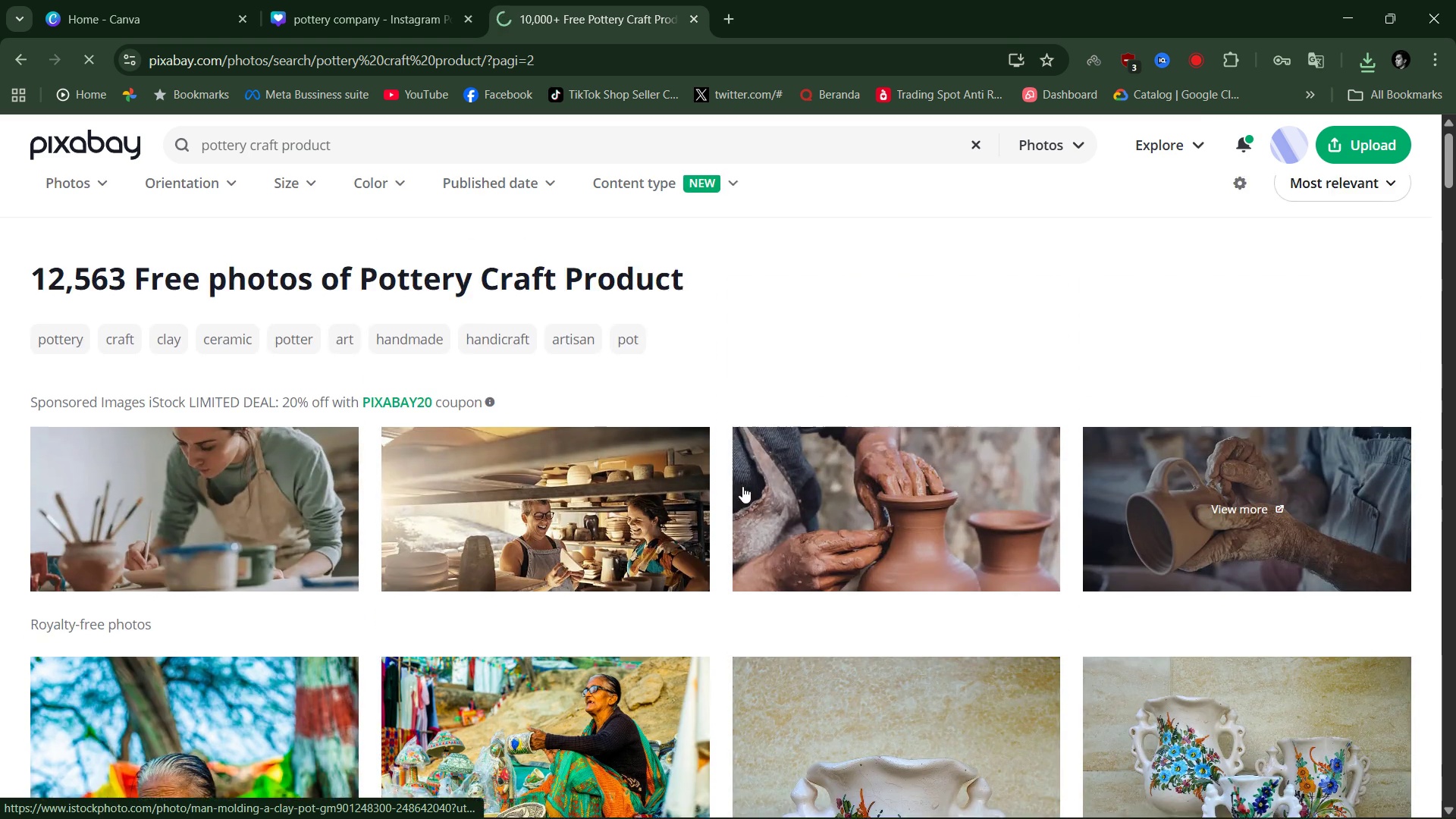 
scroll: coordinate [728, 483], scroll_direction: down, amount: 11.0
 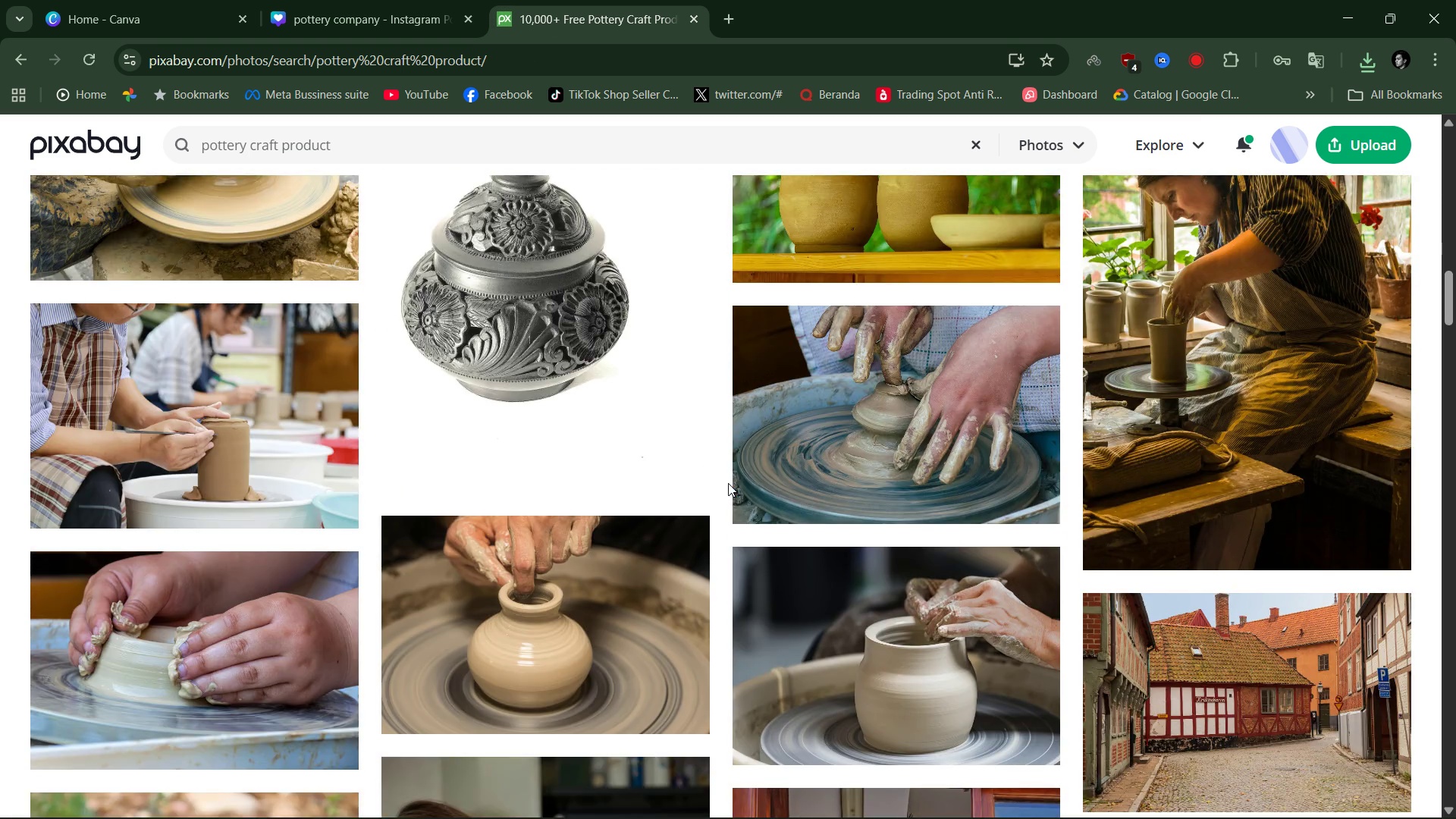 
scroll: coordinate [728, 483], scroll_direction: none, amount: 0.0
 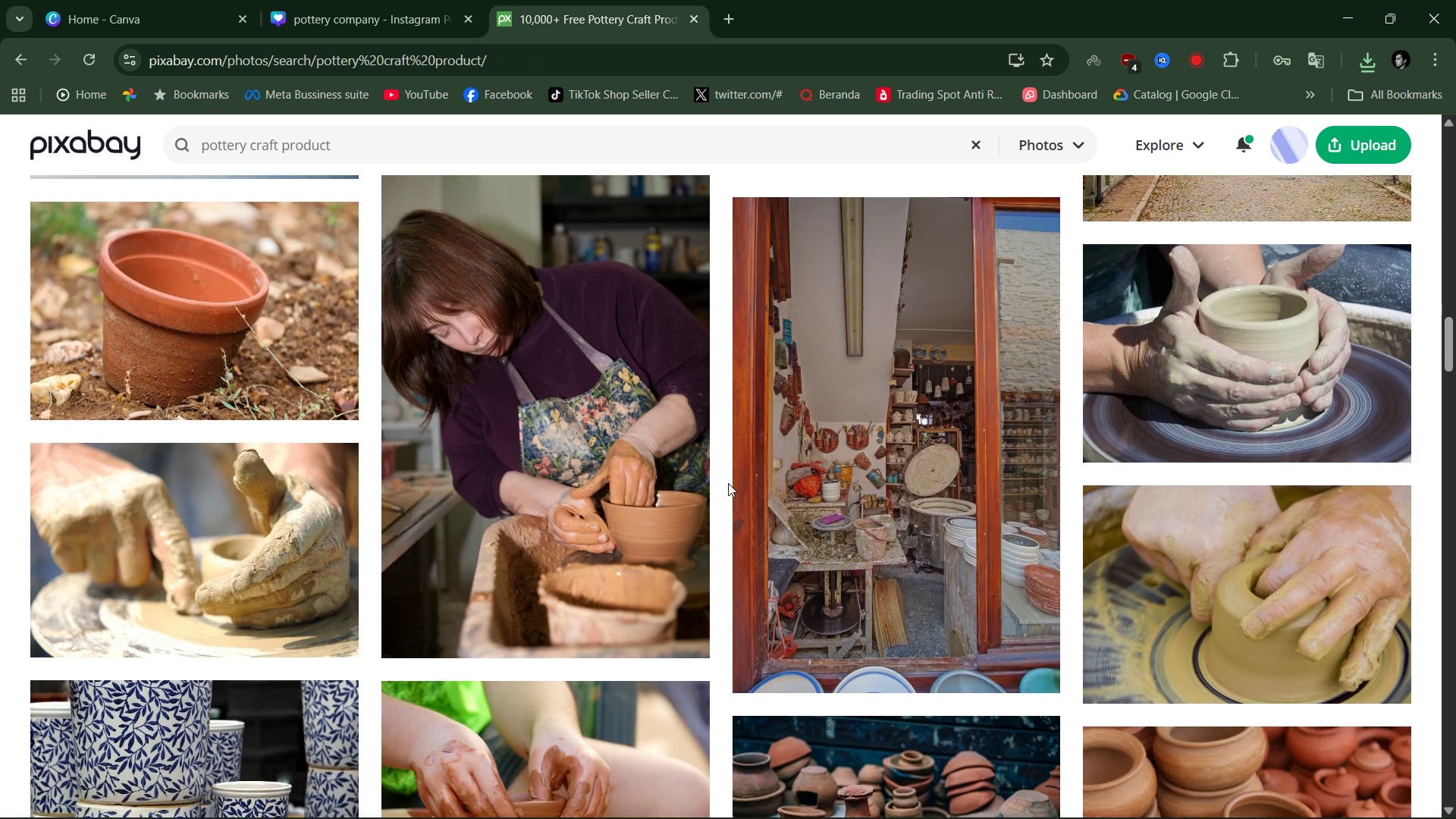 
scroll: coordinate [713, 449], scroll_direction: down, amount: 15.0
 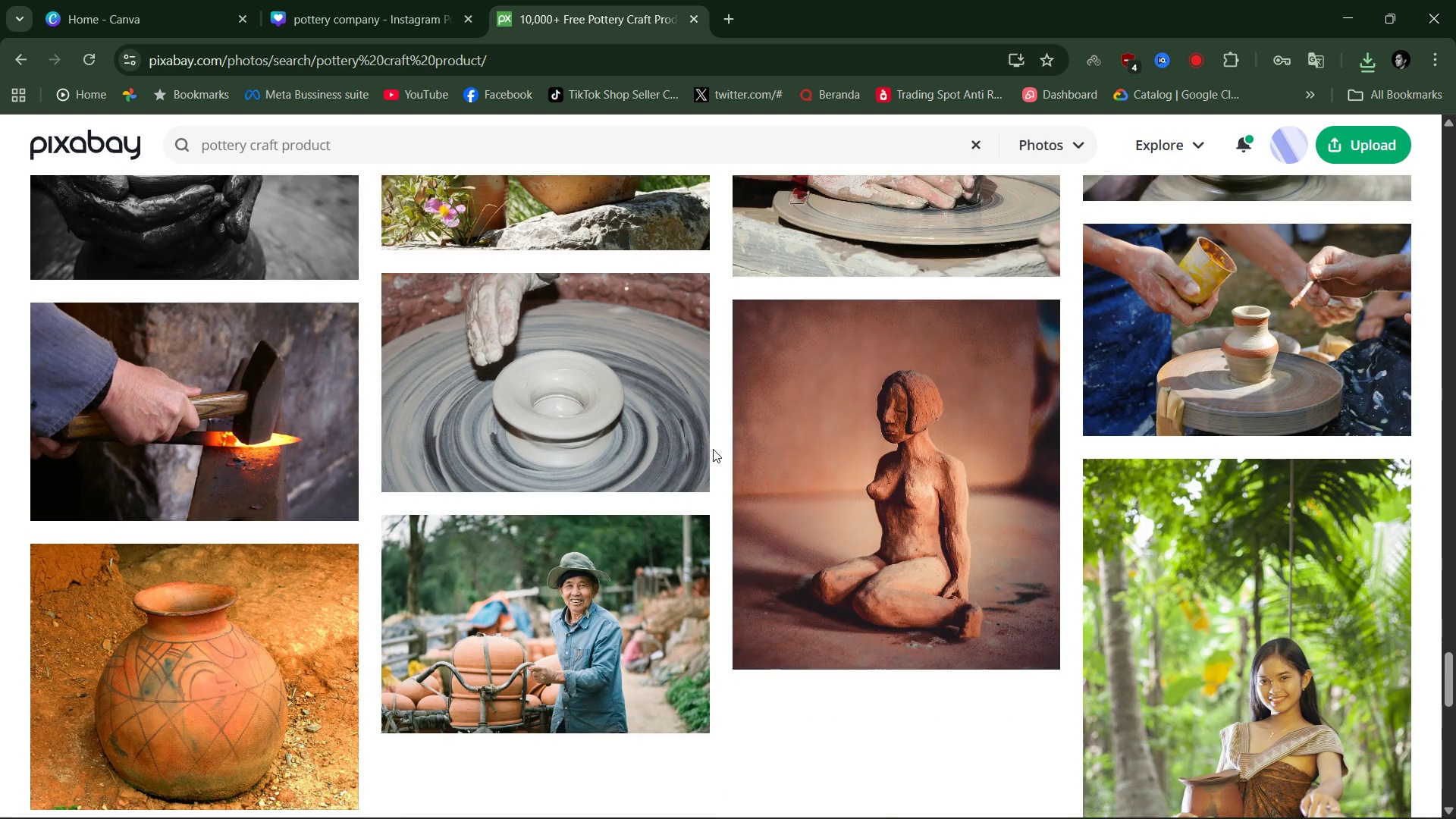 
left_click([730, 435])
 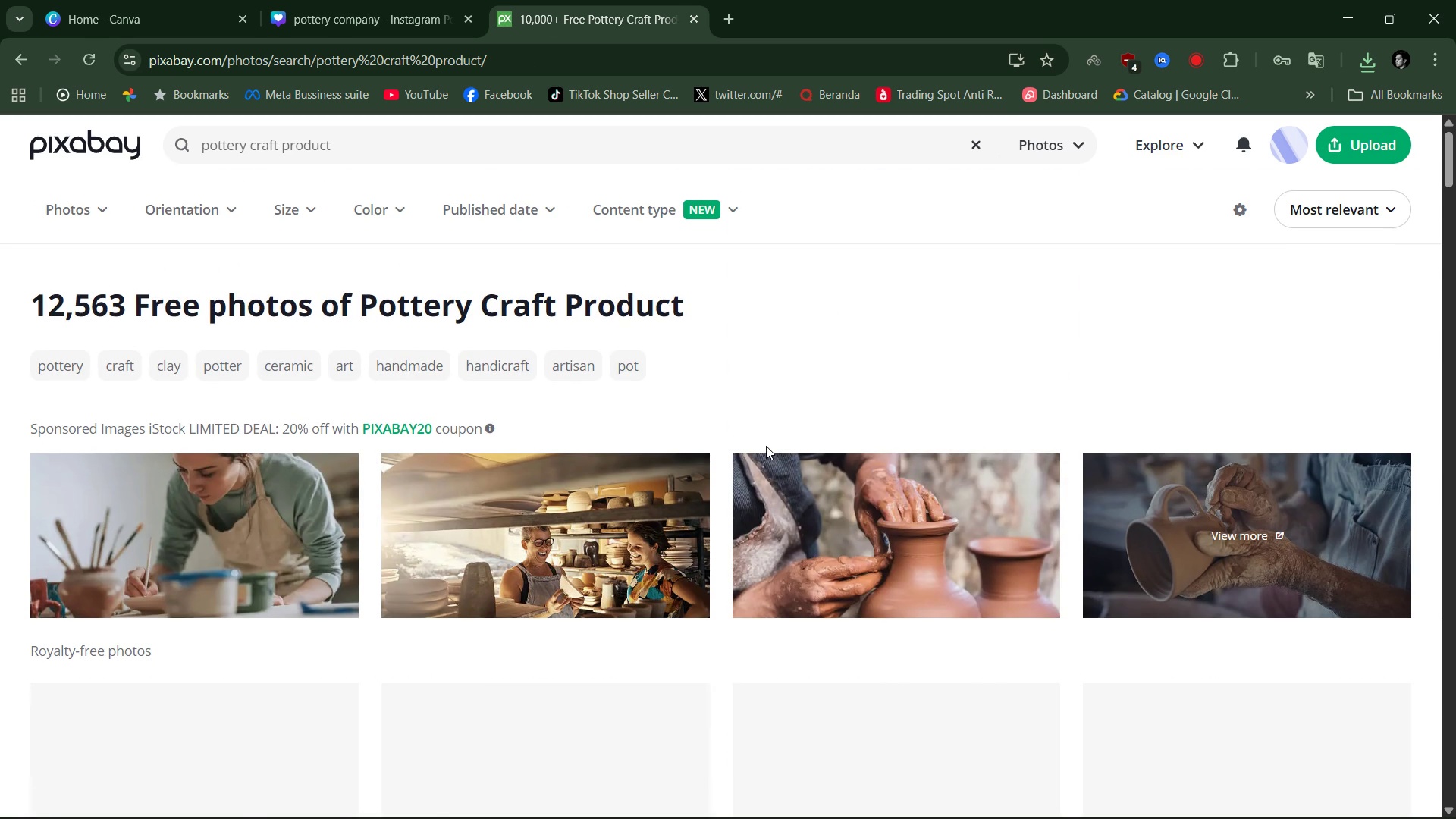 
scroll: coordinate [606, 589], scroll_direction: down, amount: 16.0
 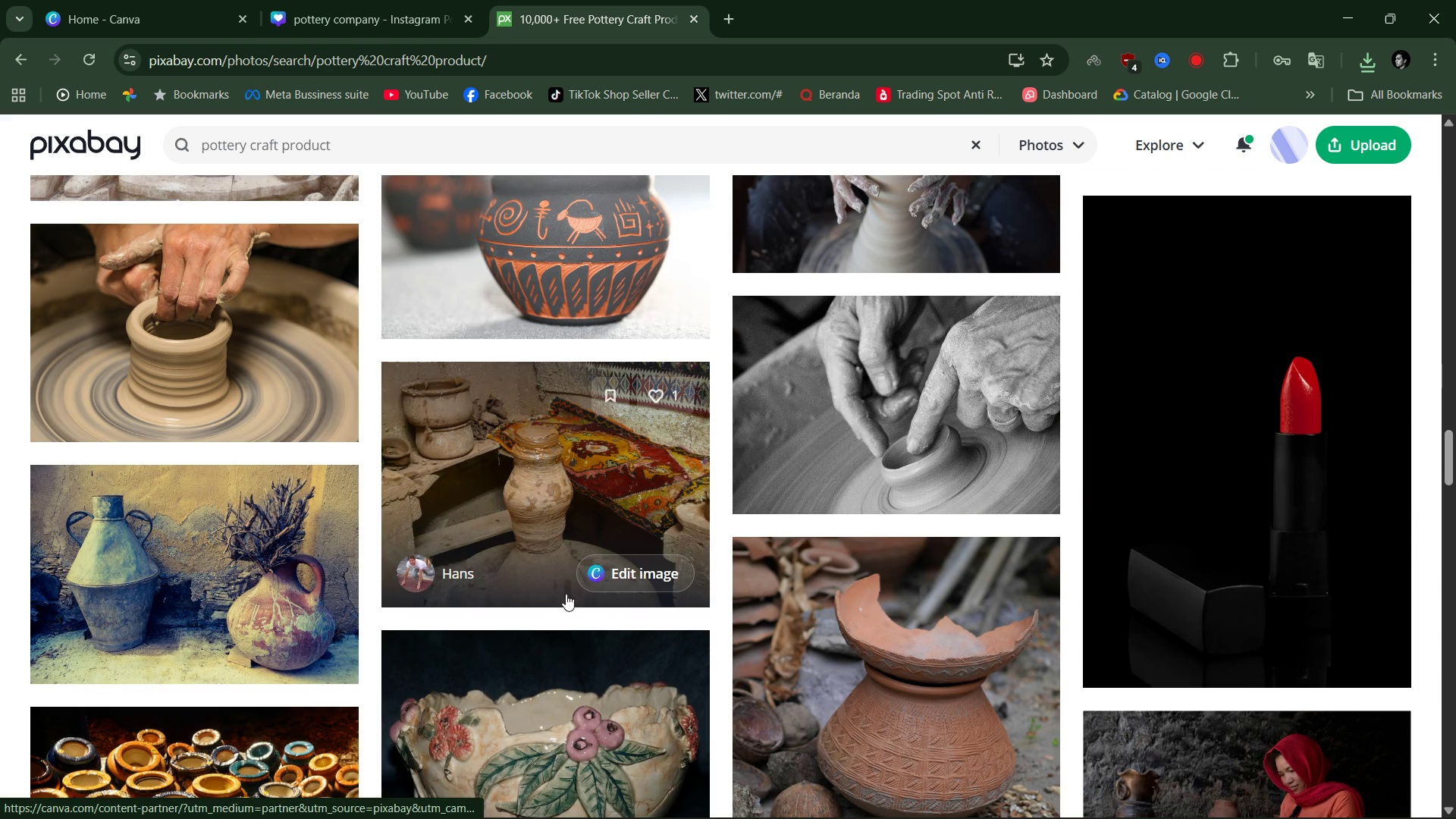 
scroll: coordinate [187, 588], scroll_direction: up, amount: 1.0
 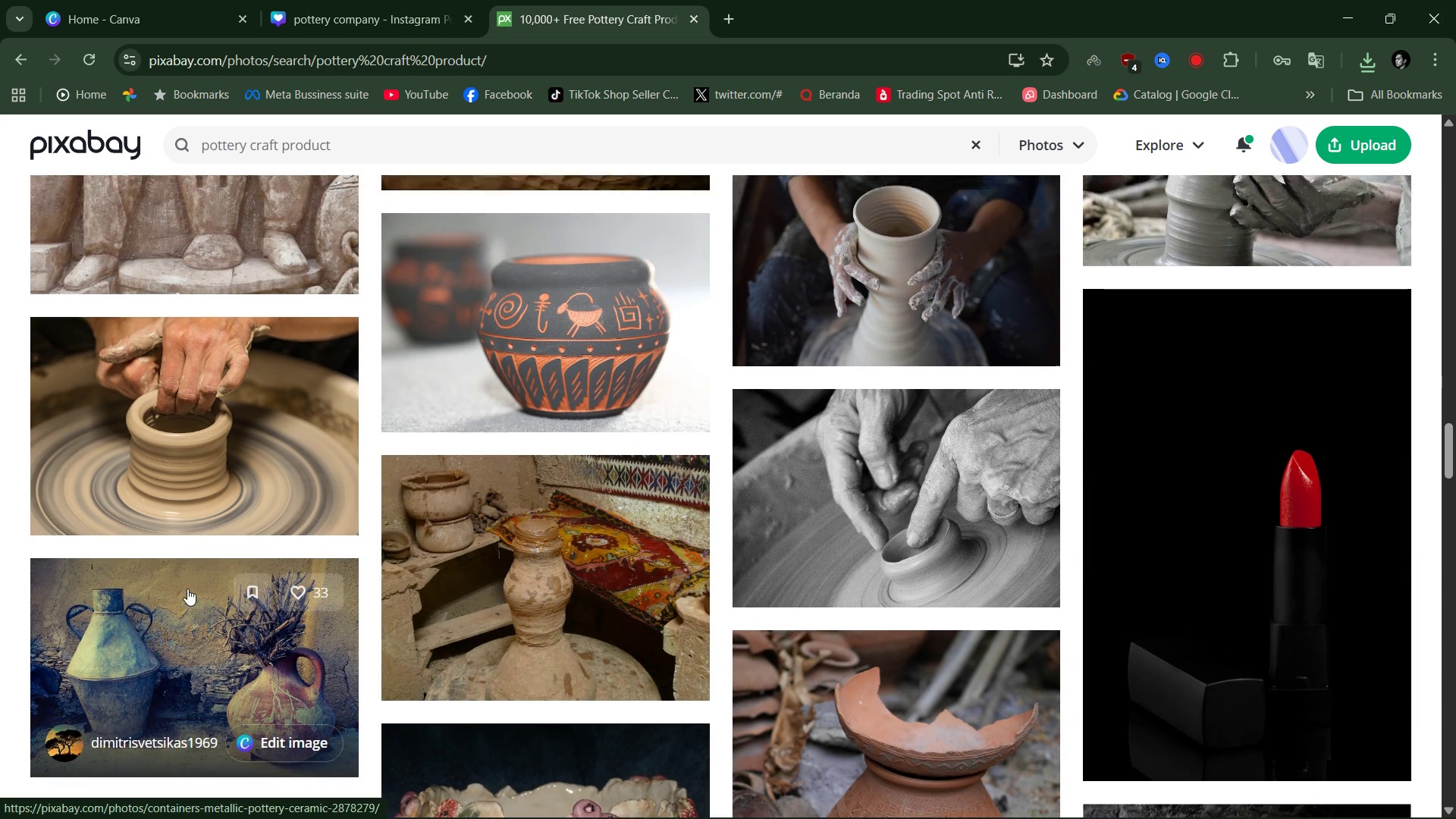 
scroll: coordinate [187, 588], scroll_direction: down, amount: 5.0
 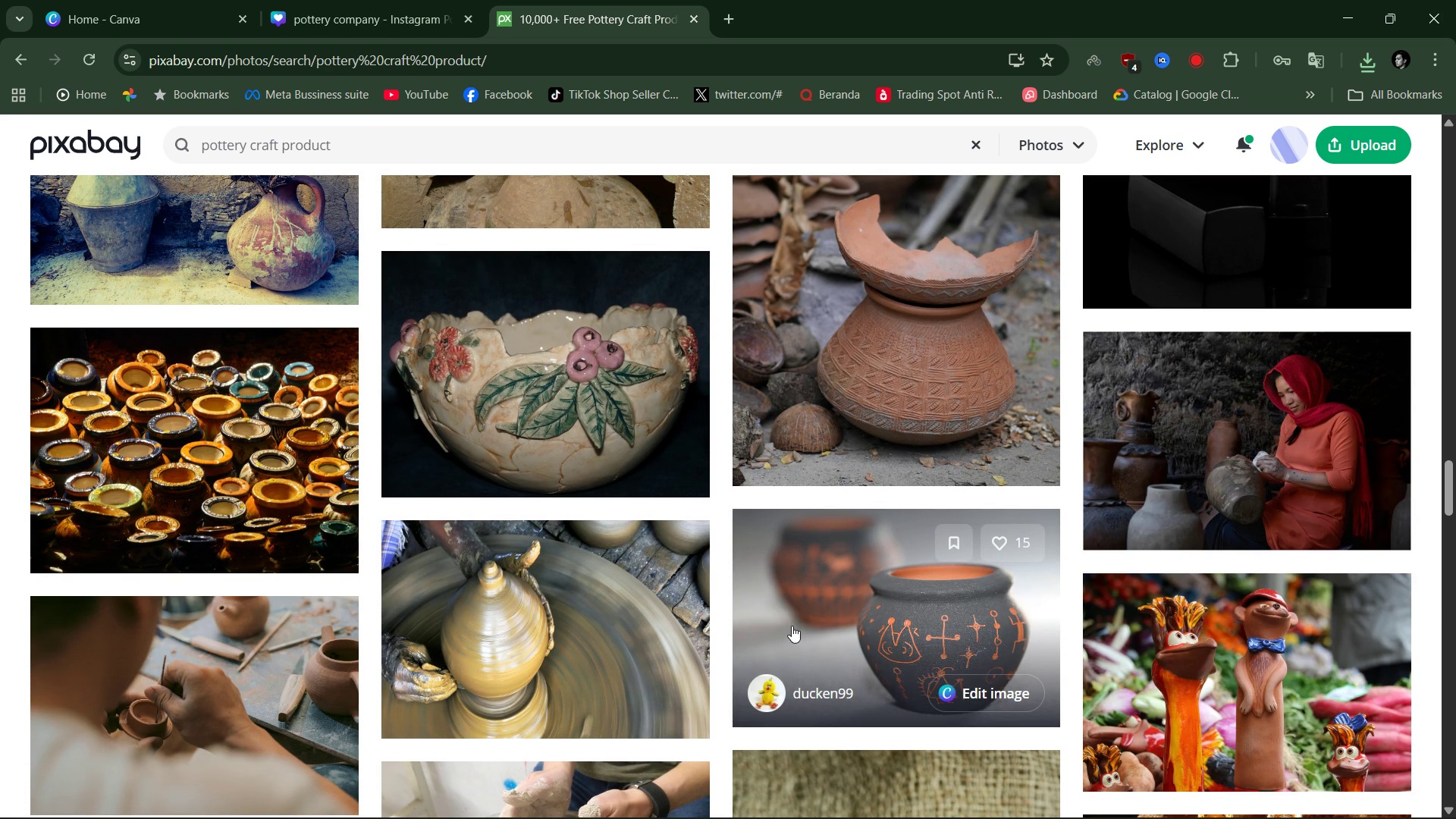 
left_click([891, 621])
 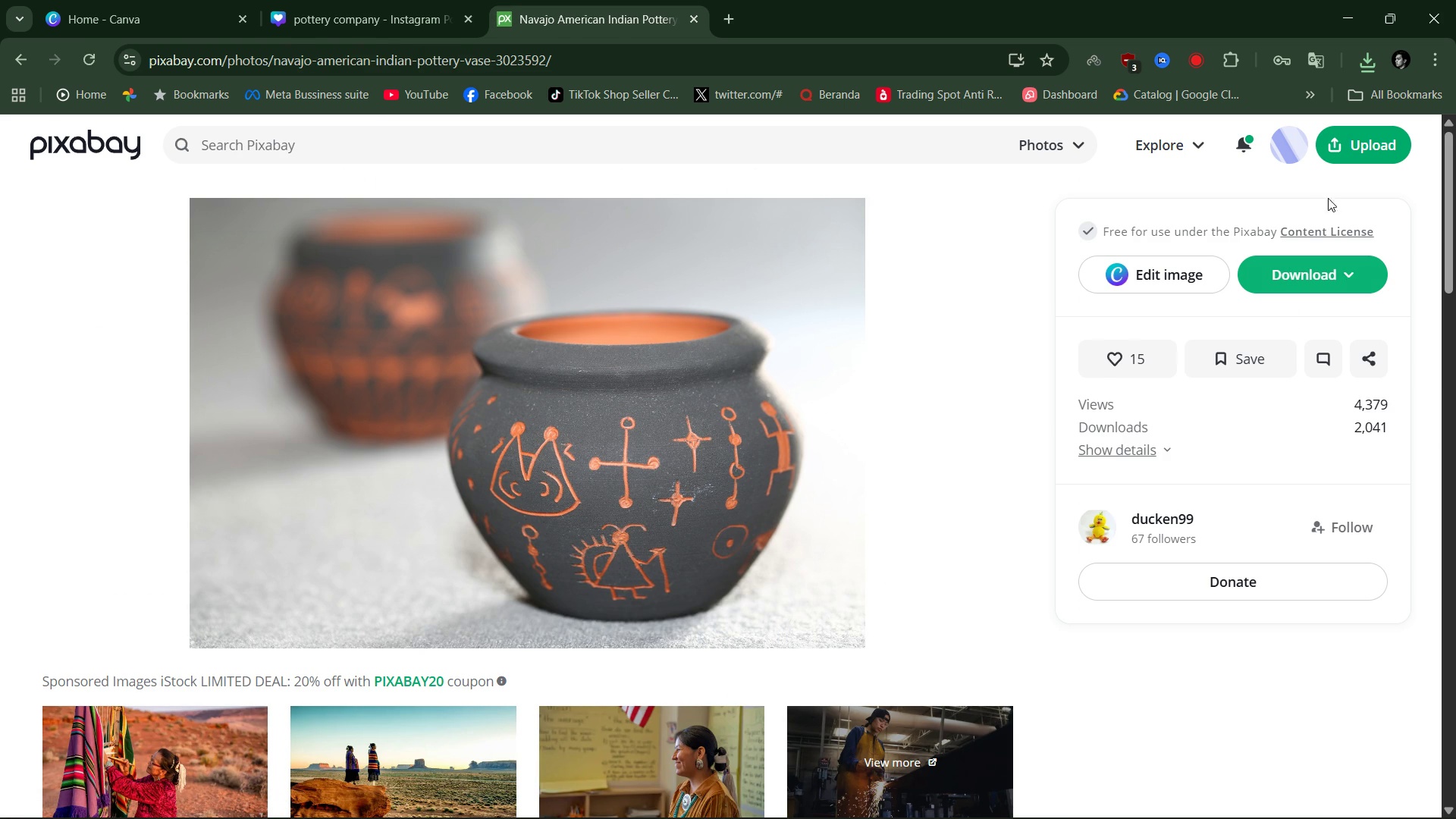 
left_click([1366, 67])
 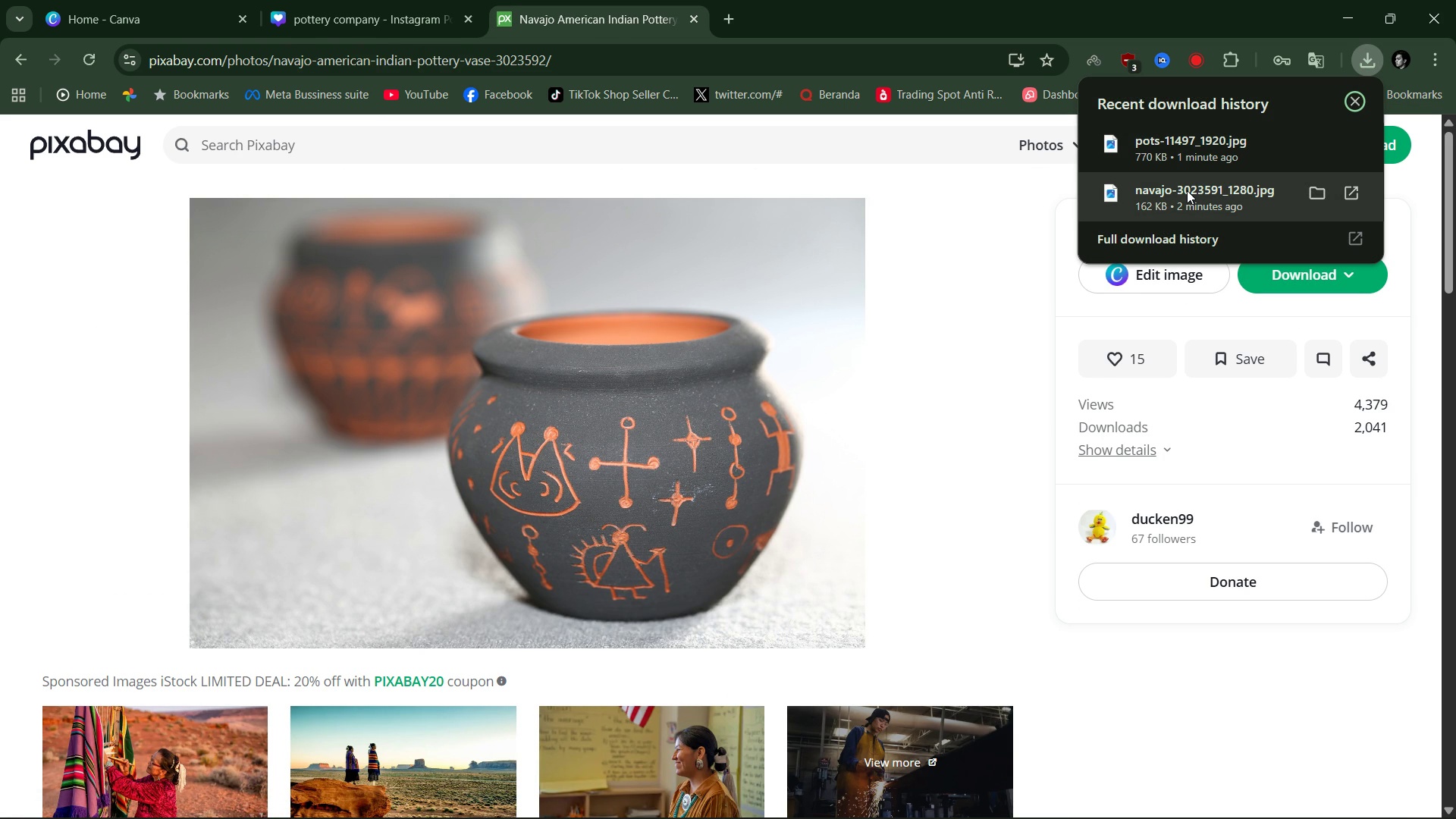 
left_click([1187, 190])
 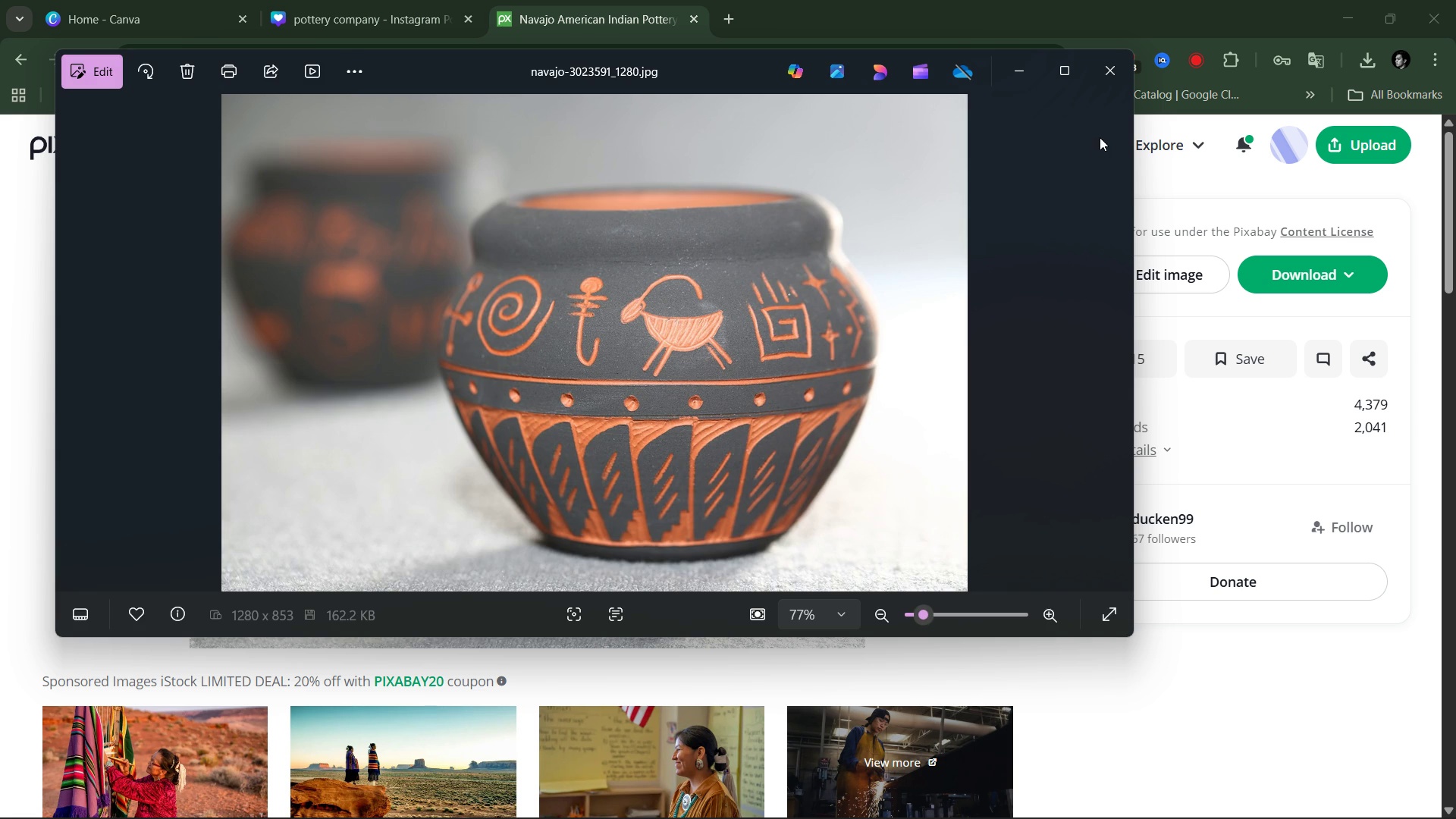 
left_click([1111, 76])
 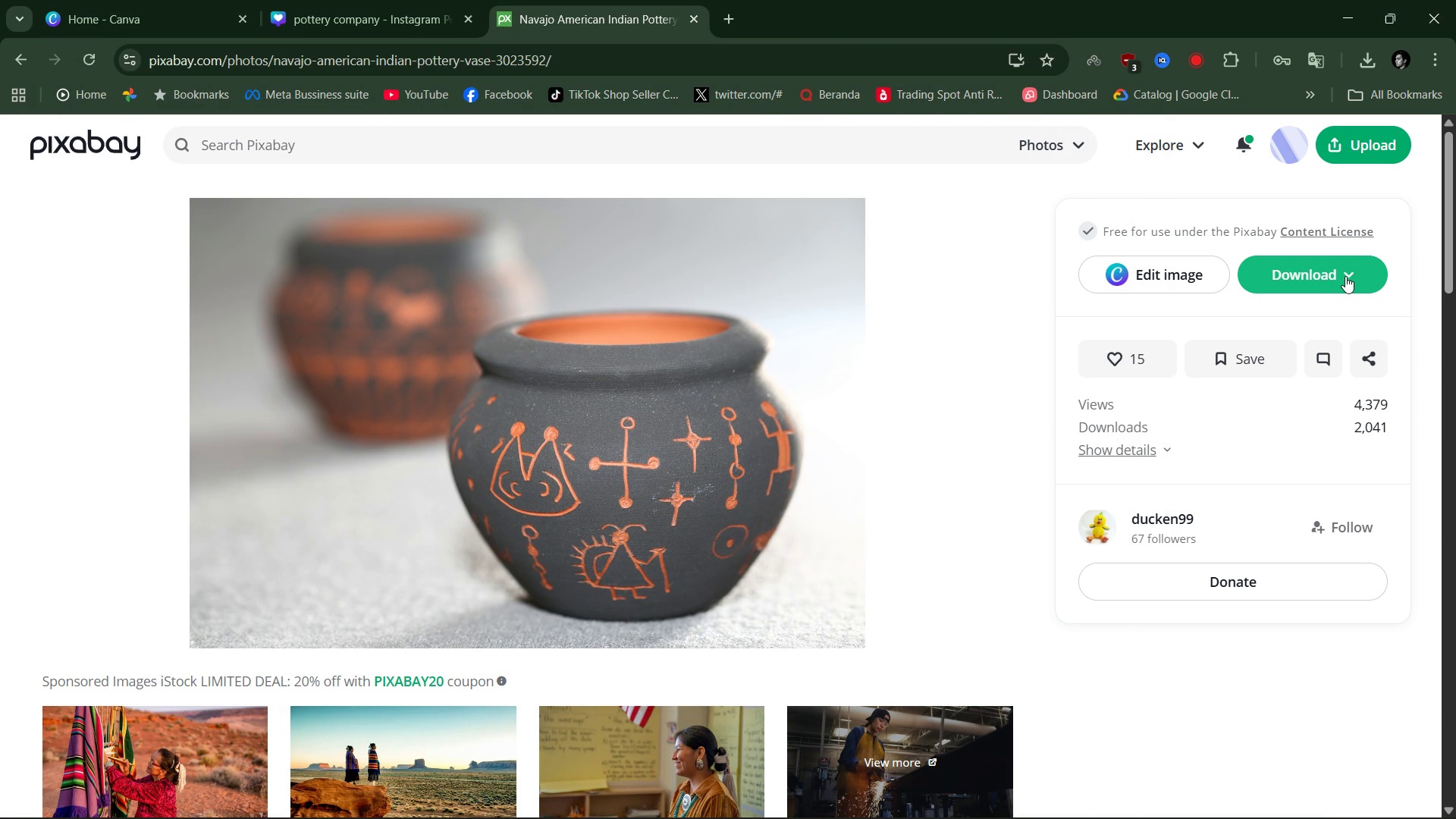 
left_click([1348, 272])
 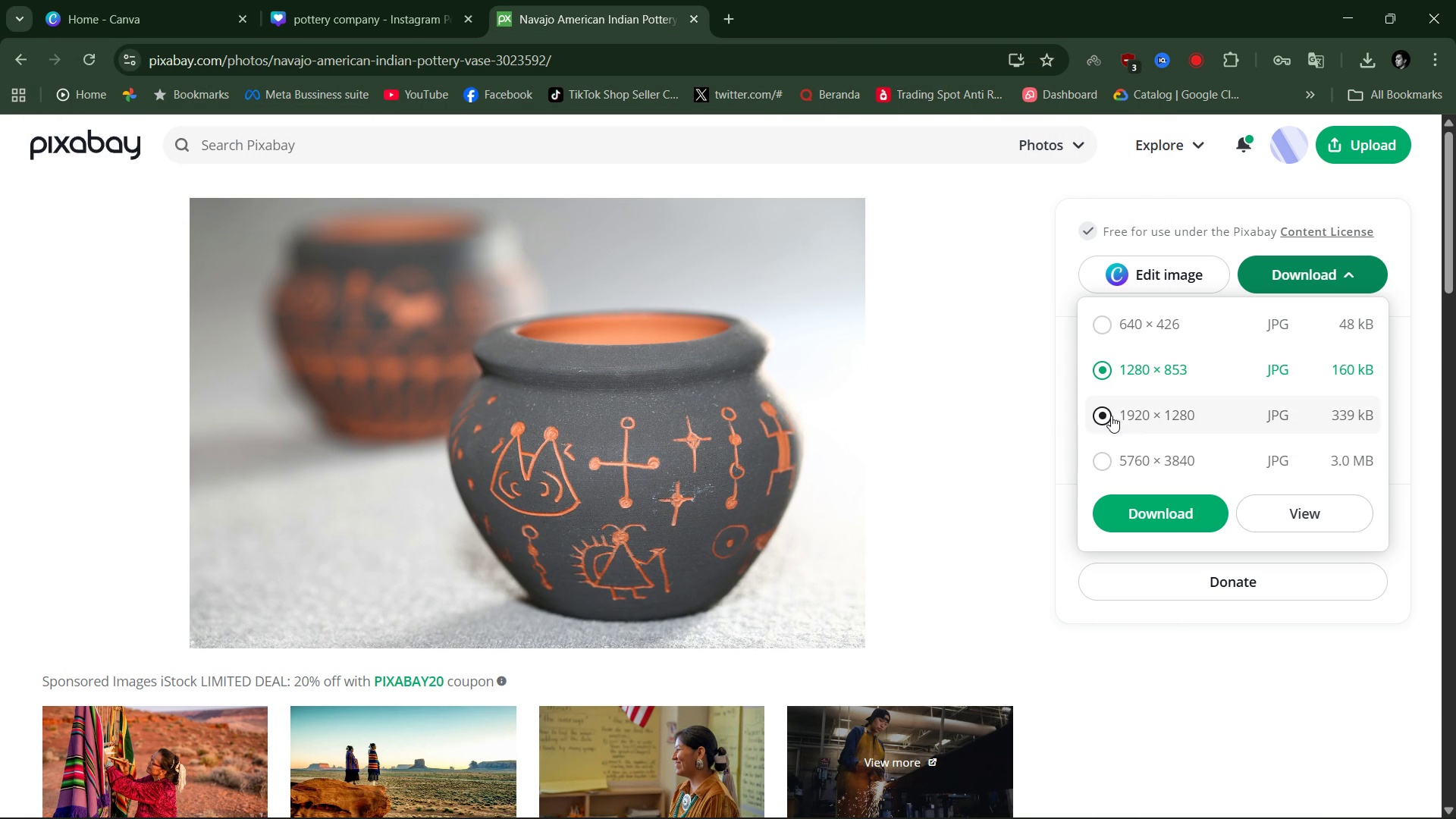 
left_click([1108, 419])
 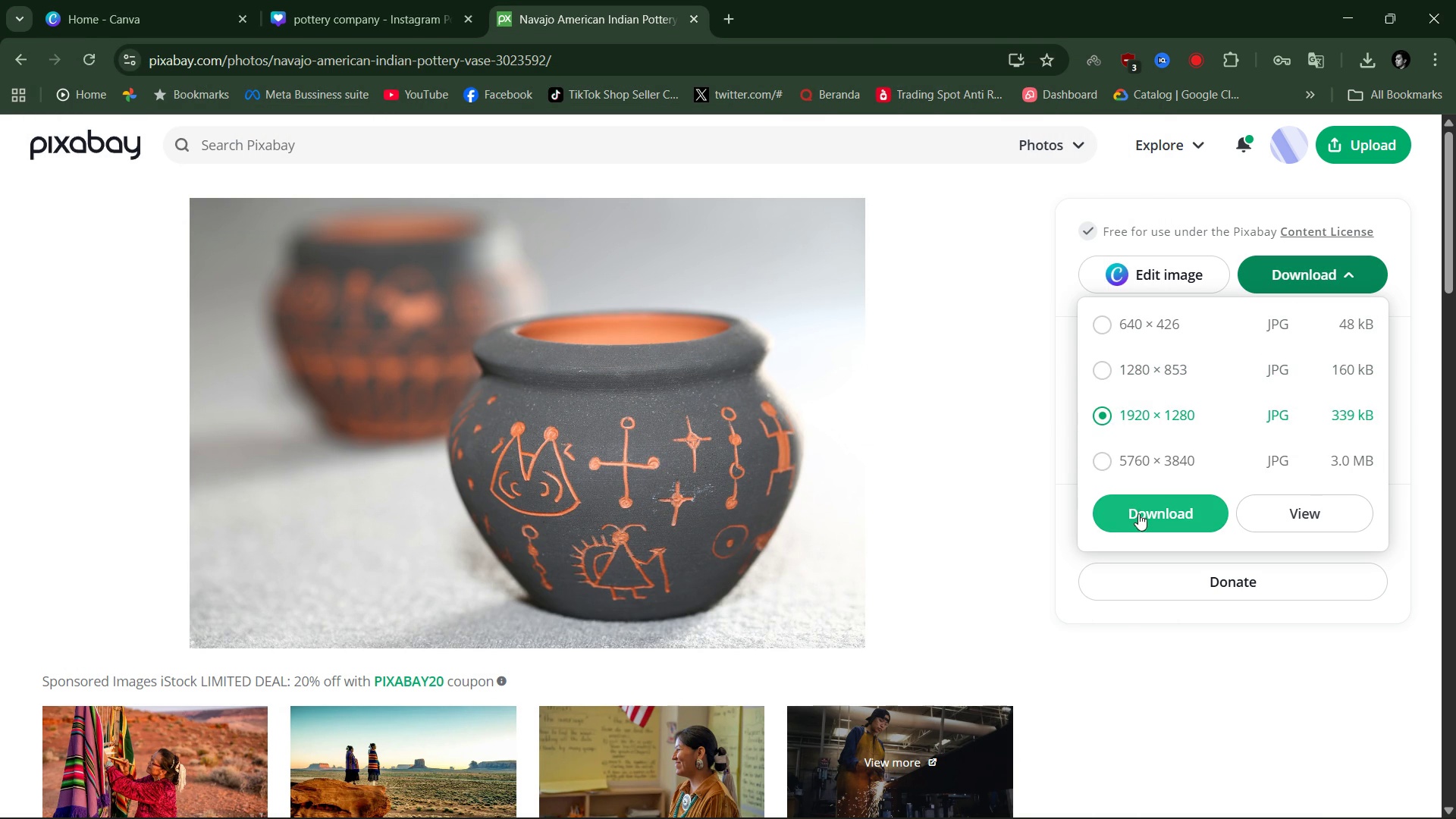 
left_click([1138, 513])
 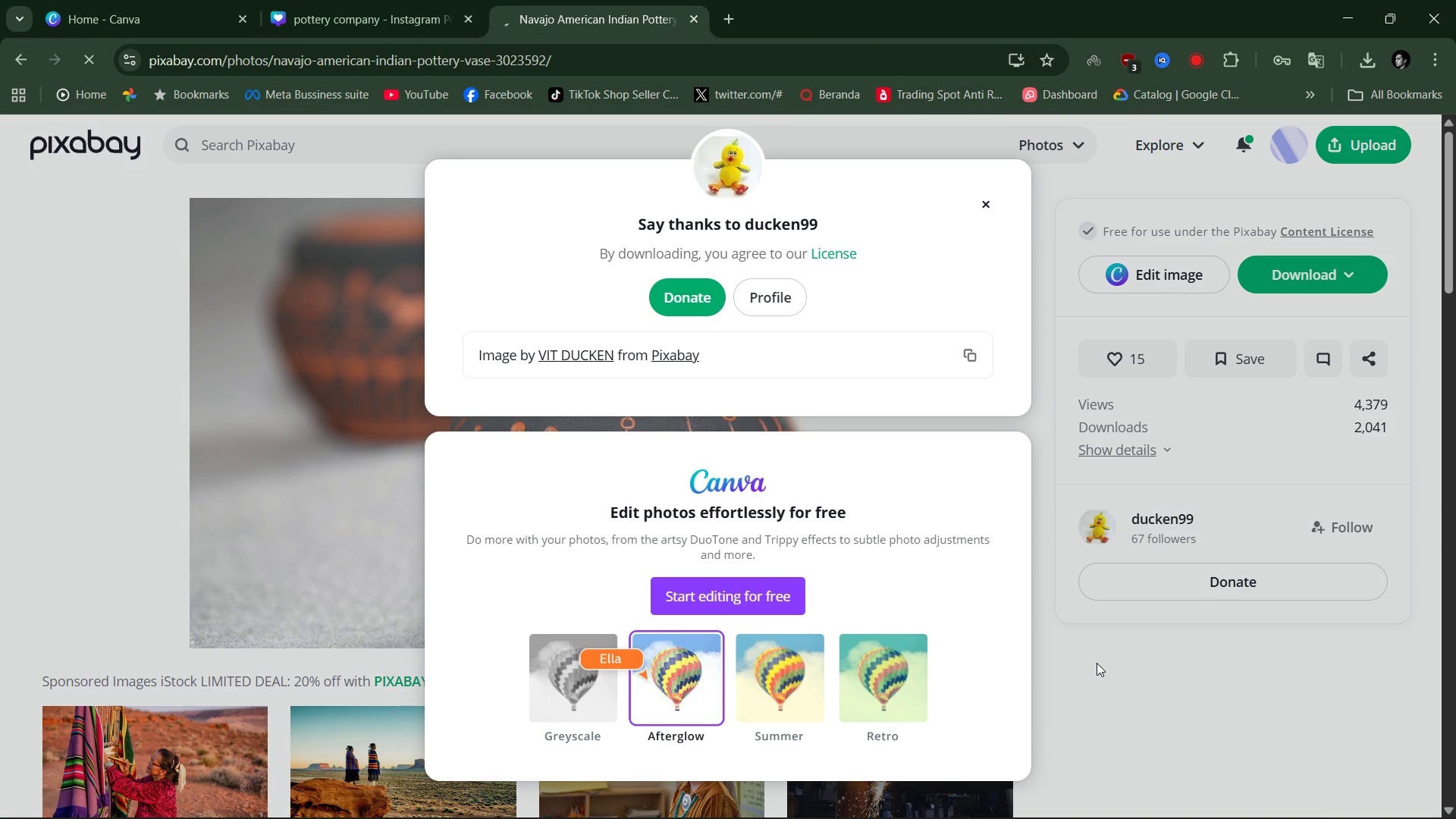 
left_click([1096, 668])
 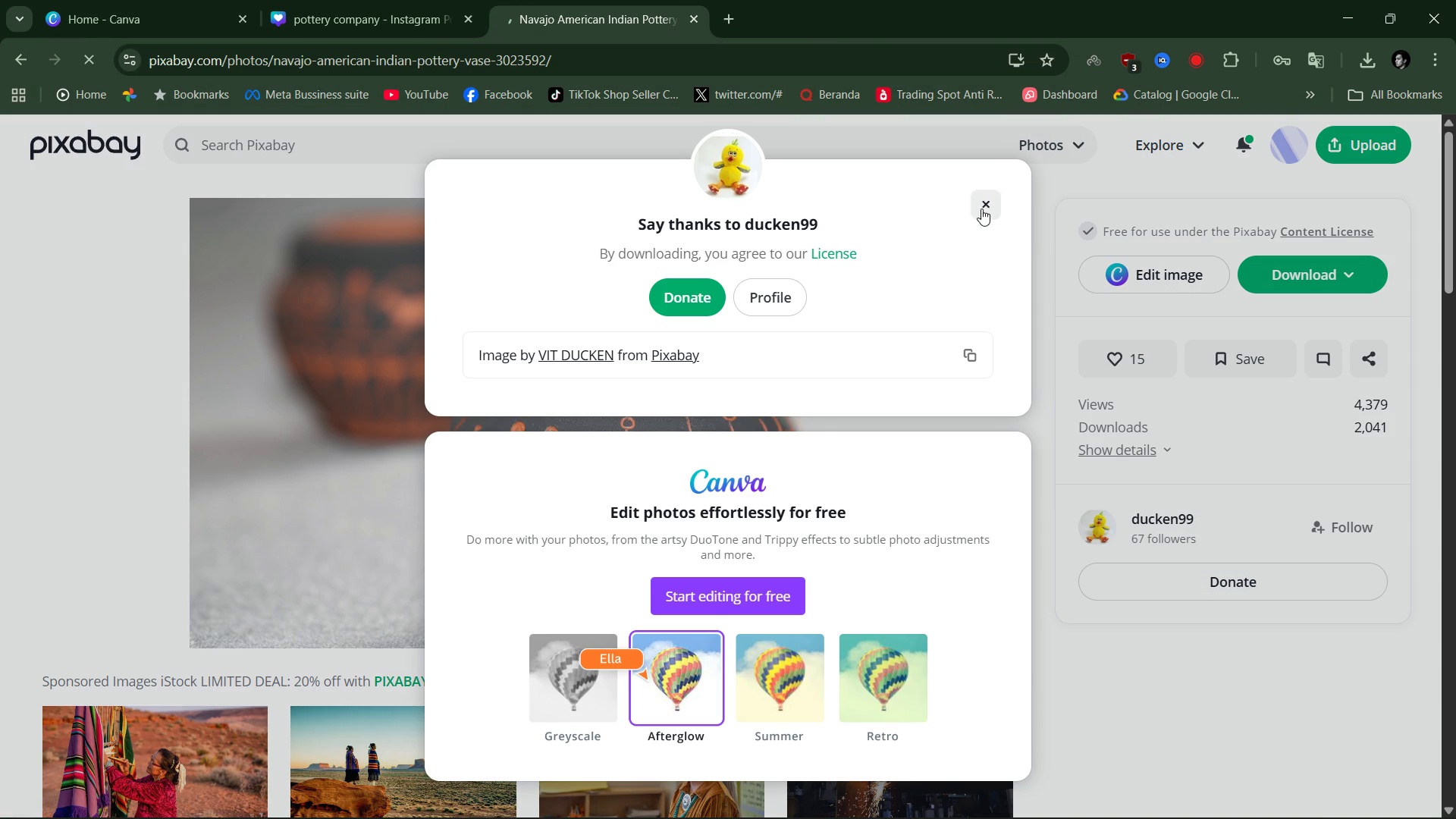 
left_click([981, 209])
 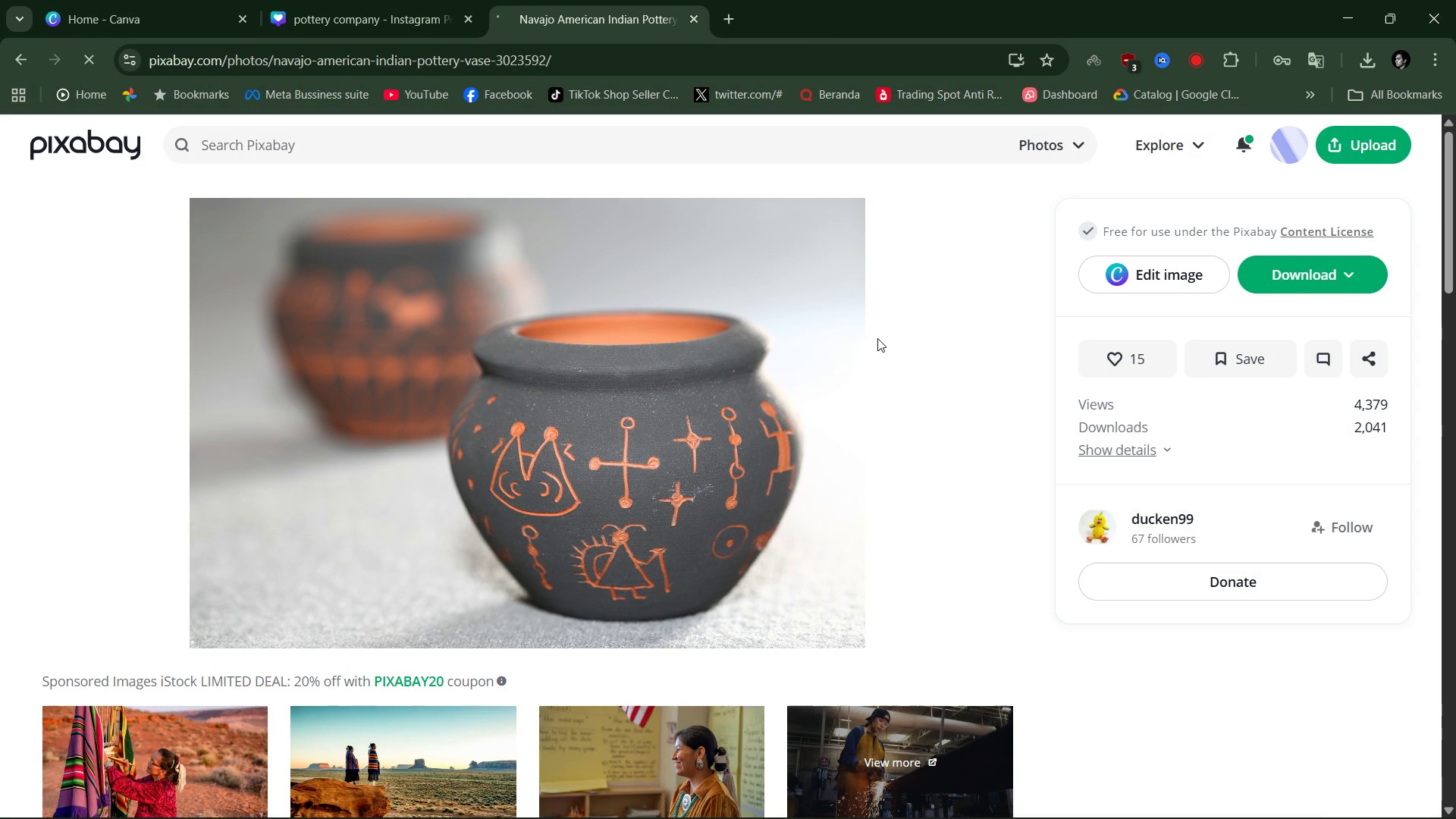 
 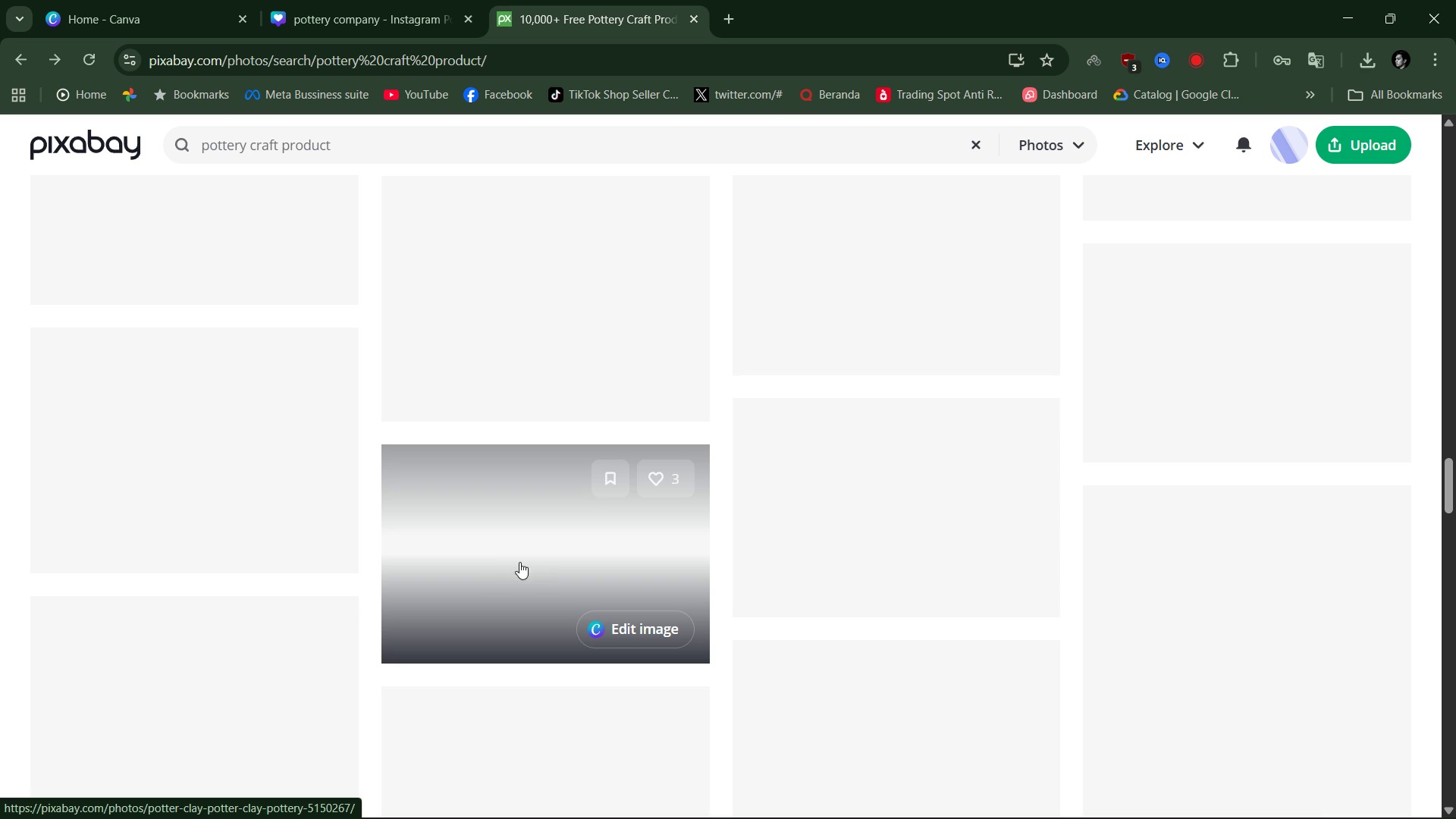 
scroll: coordinate [492, 580], scroll_direction: up, amount: 4.0
 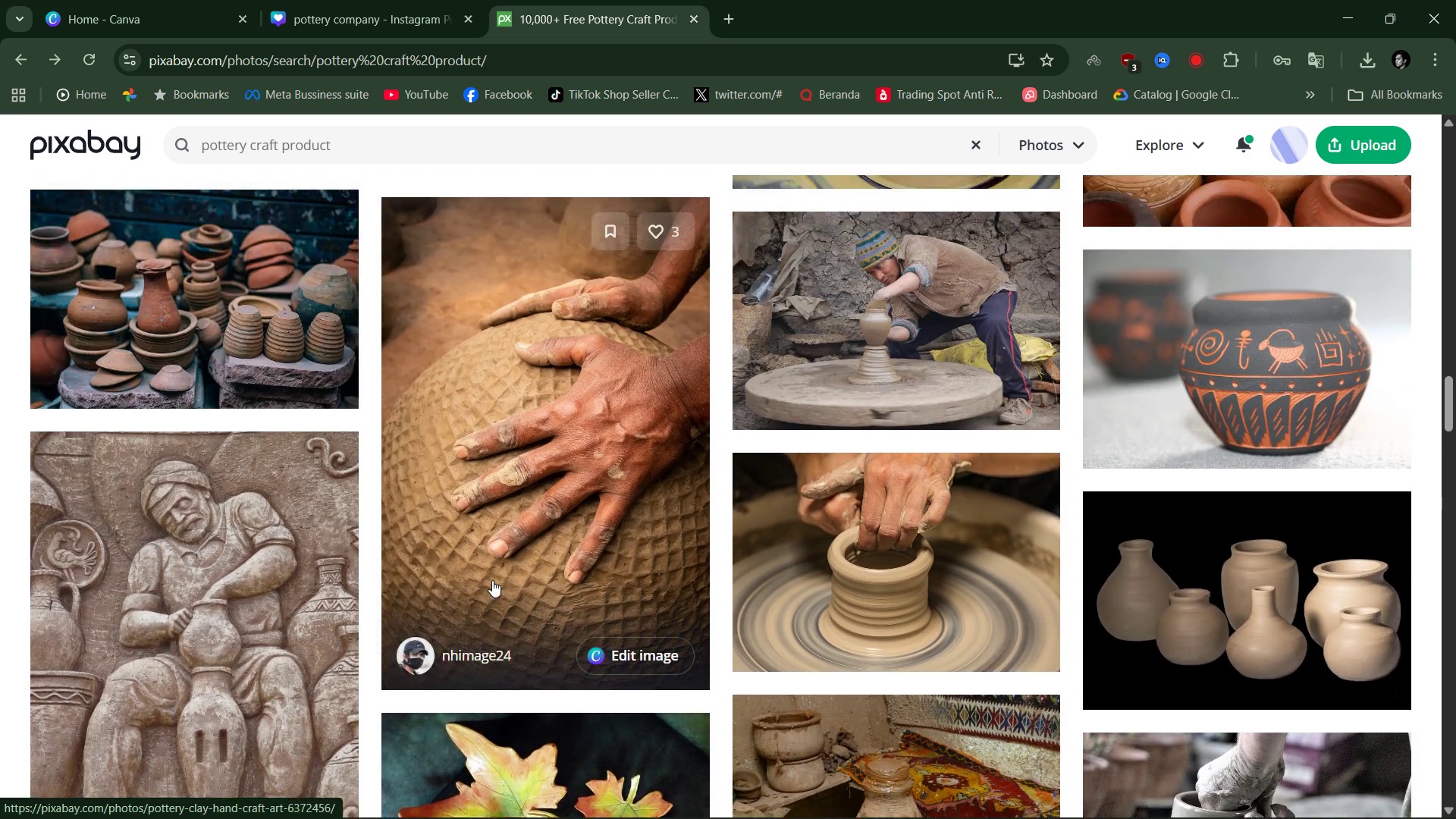 
scroll: coordinate [501, 582], scroll_direction: down, amount: 21.0
 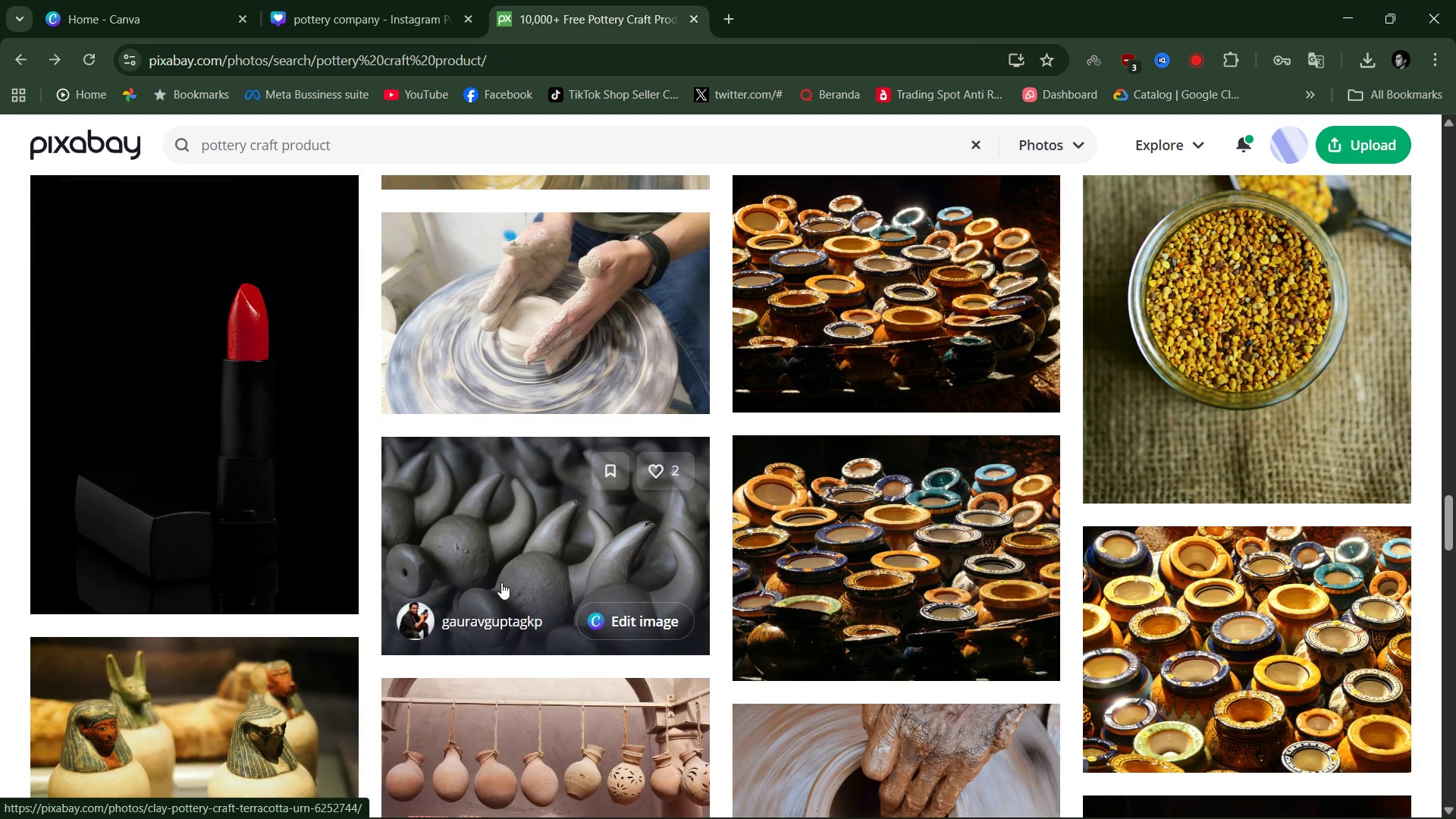 
scroll: coordinate [501, 582], scroll_direction: up, amount: 2.0
 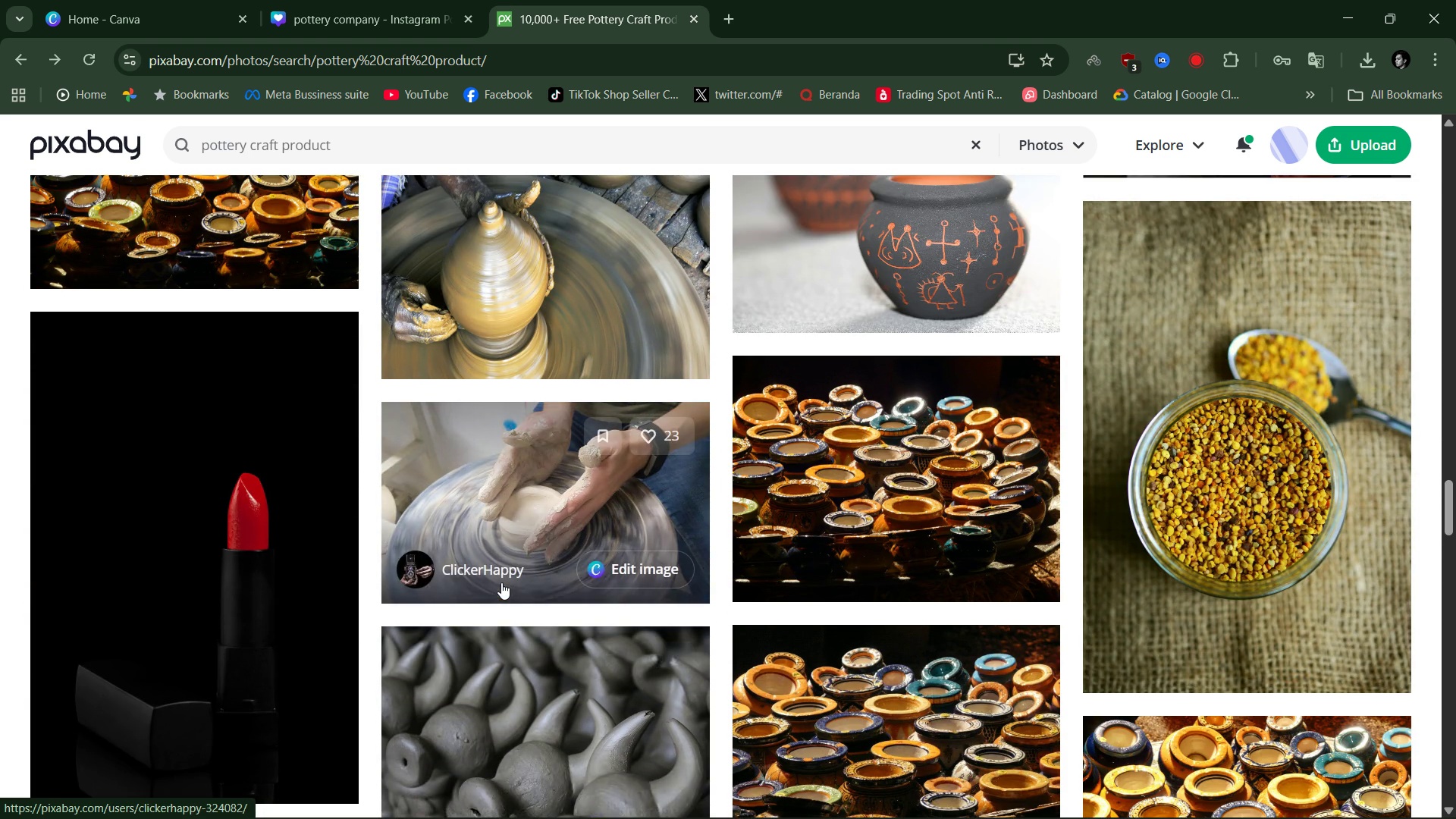 
scroll: coordinate [501, 582], scroll_direction: down, amount: 25.0
 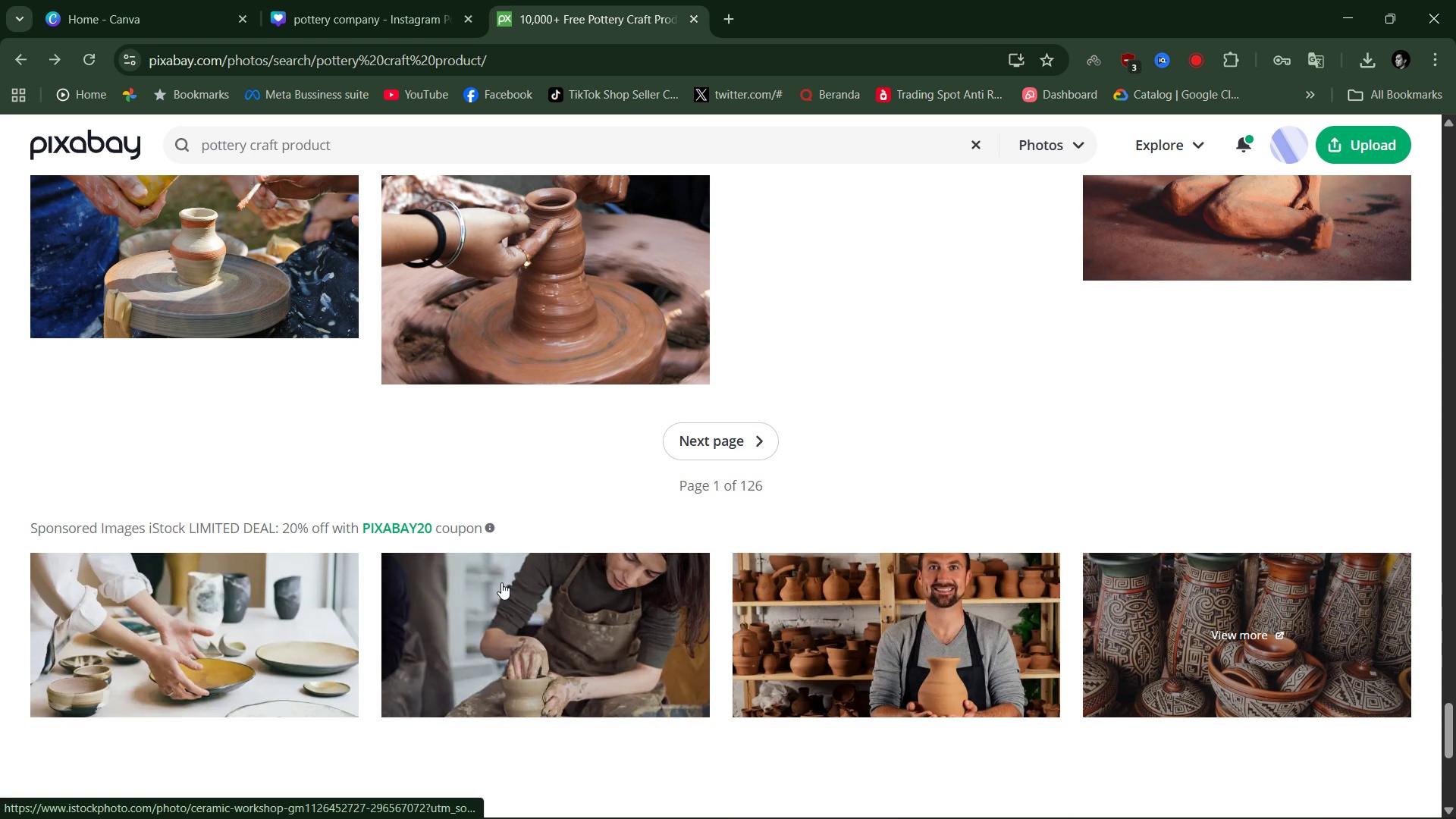 
scroll: coordinate [905, 523], scroll_direction: up, amount: 10.0
 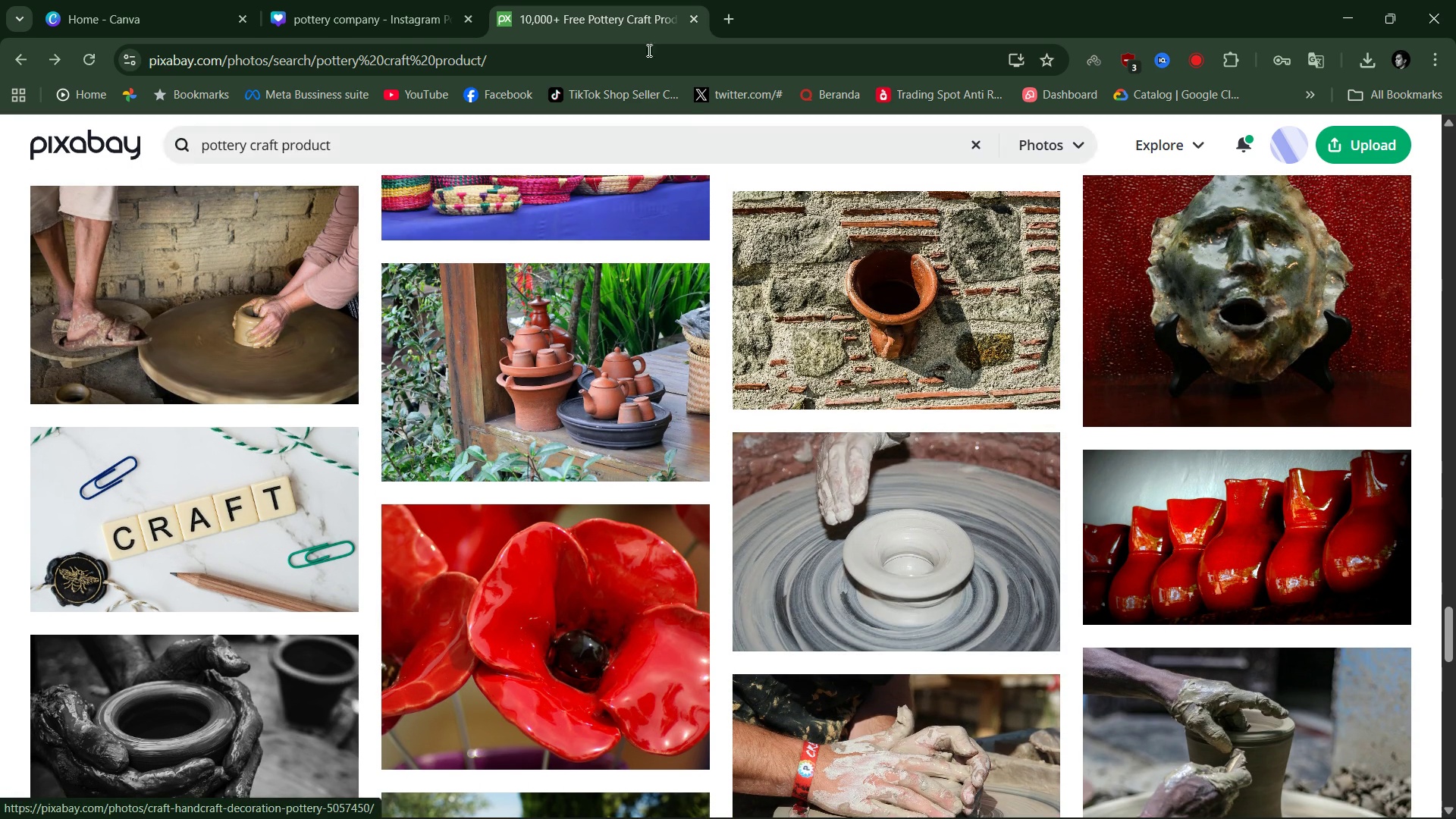 
left_click([337, 0])
 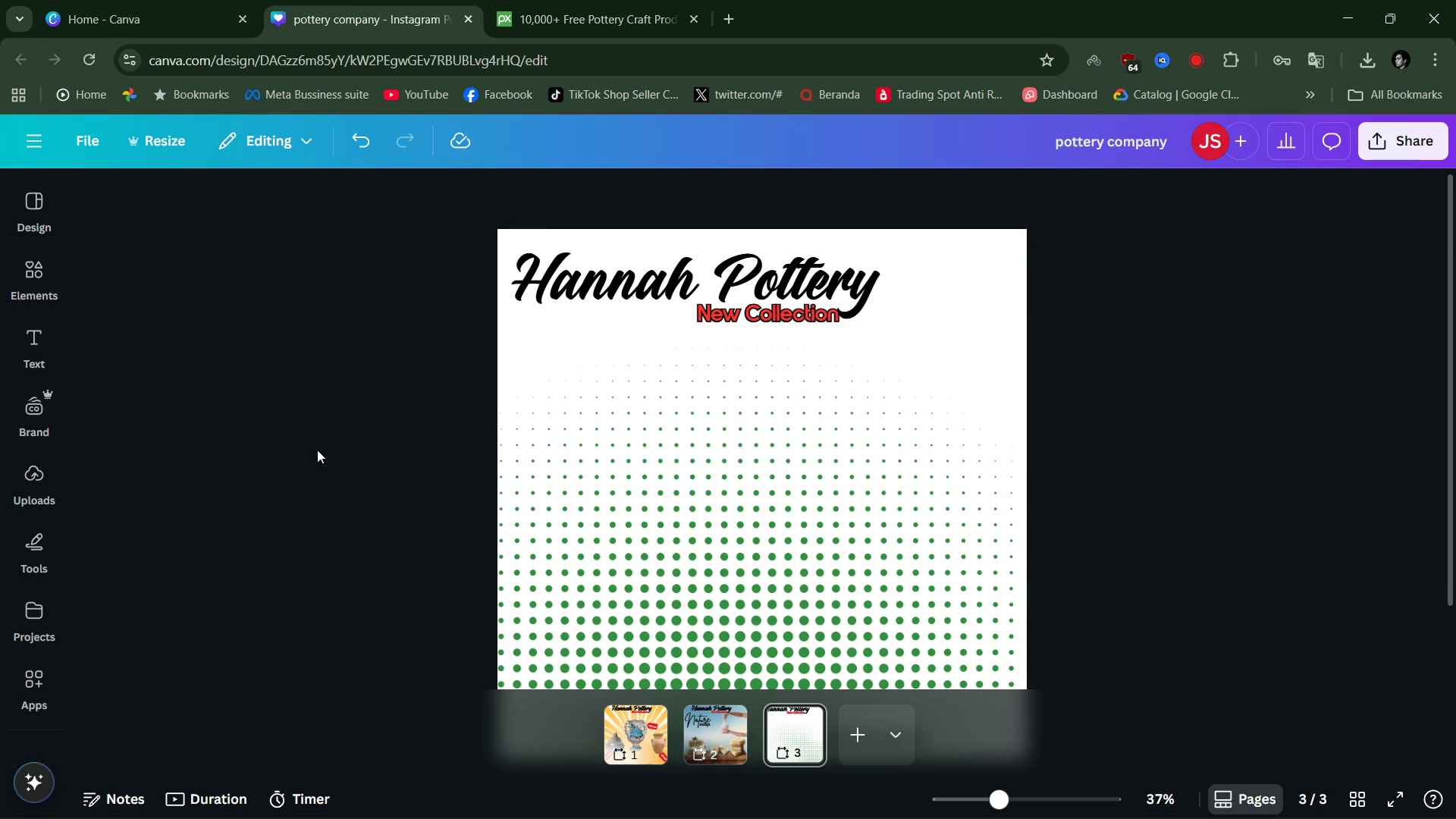 
scroll: coordinate [318, 451], scroll_direction: down, amount: 1.0
 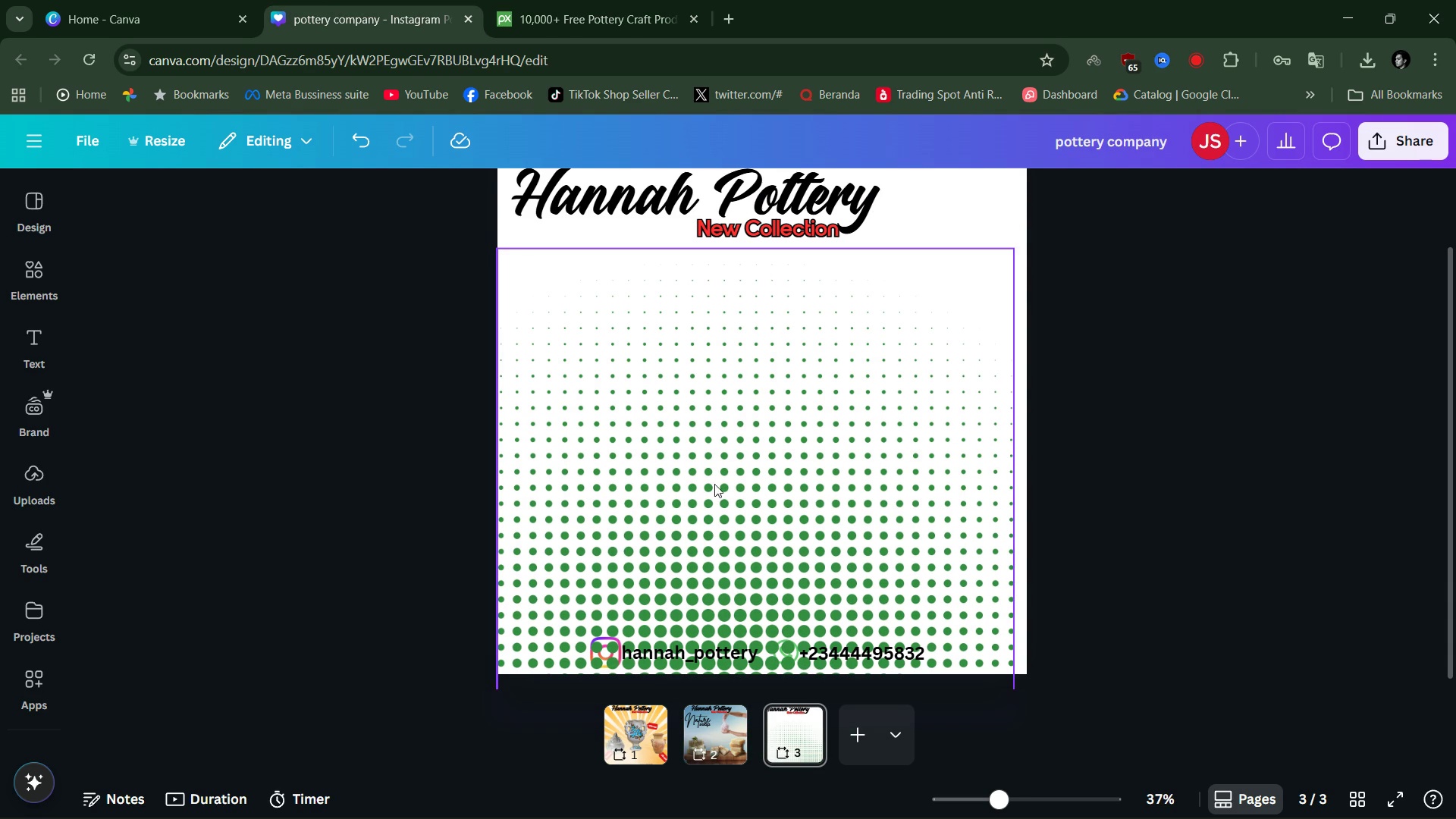 
left_click([830, 488])